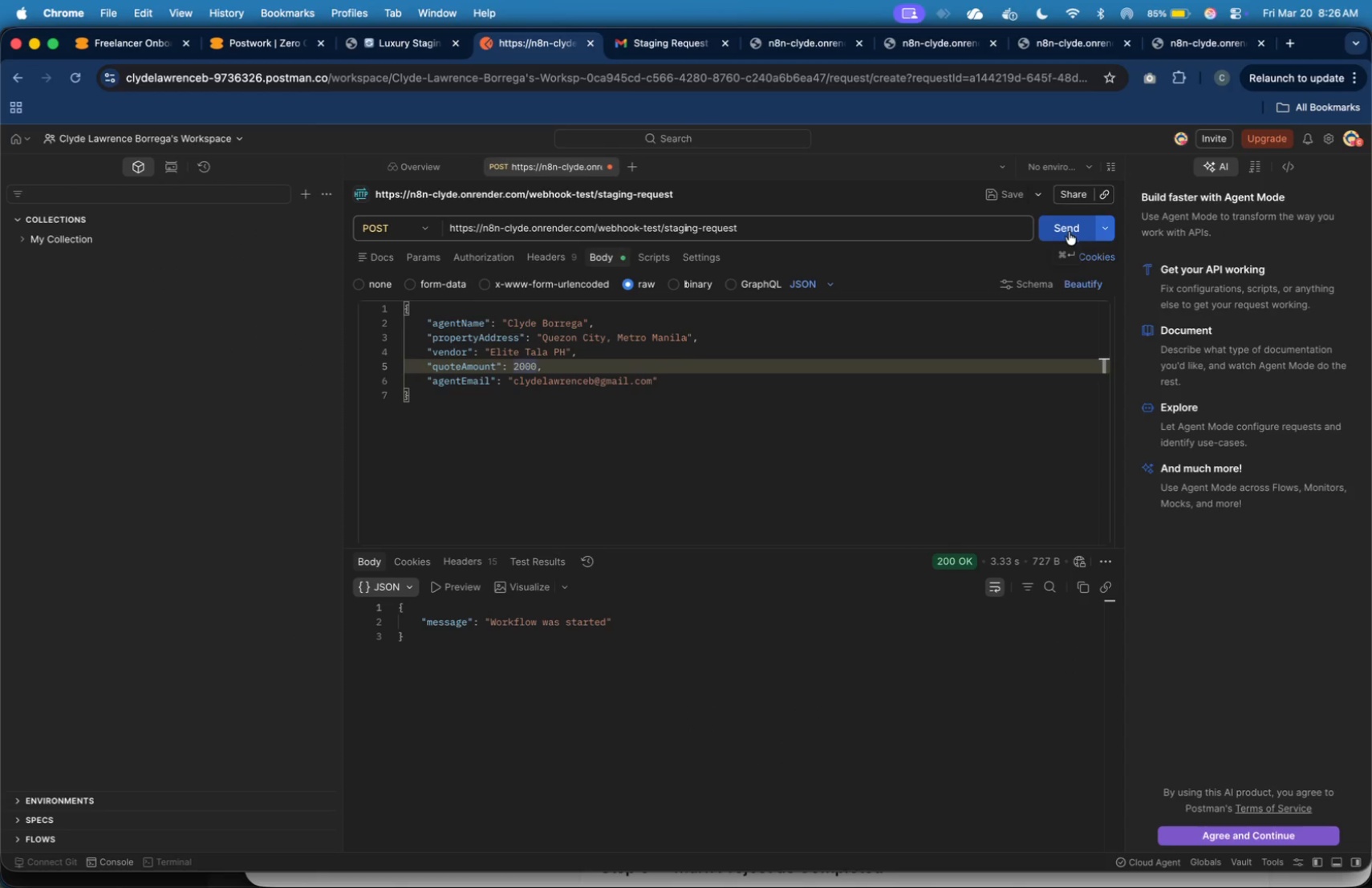 
left_click([1066, 230])
 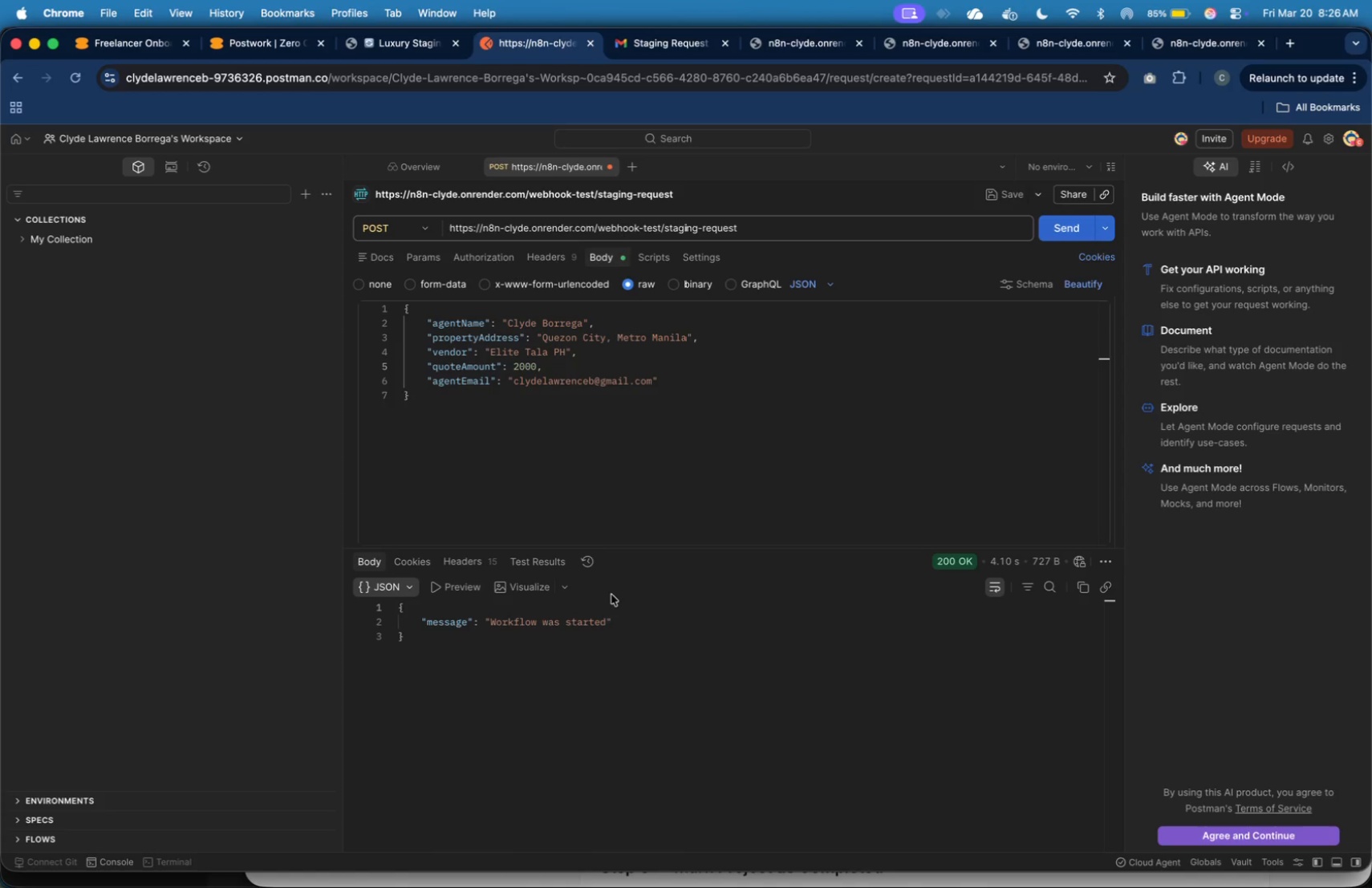 
wait(7.74)
 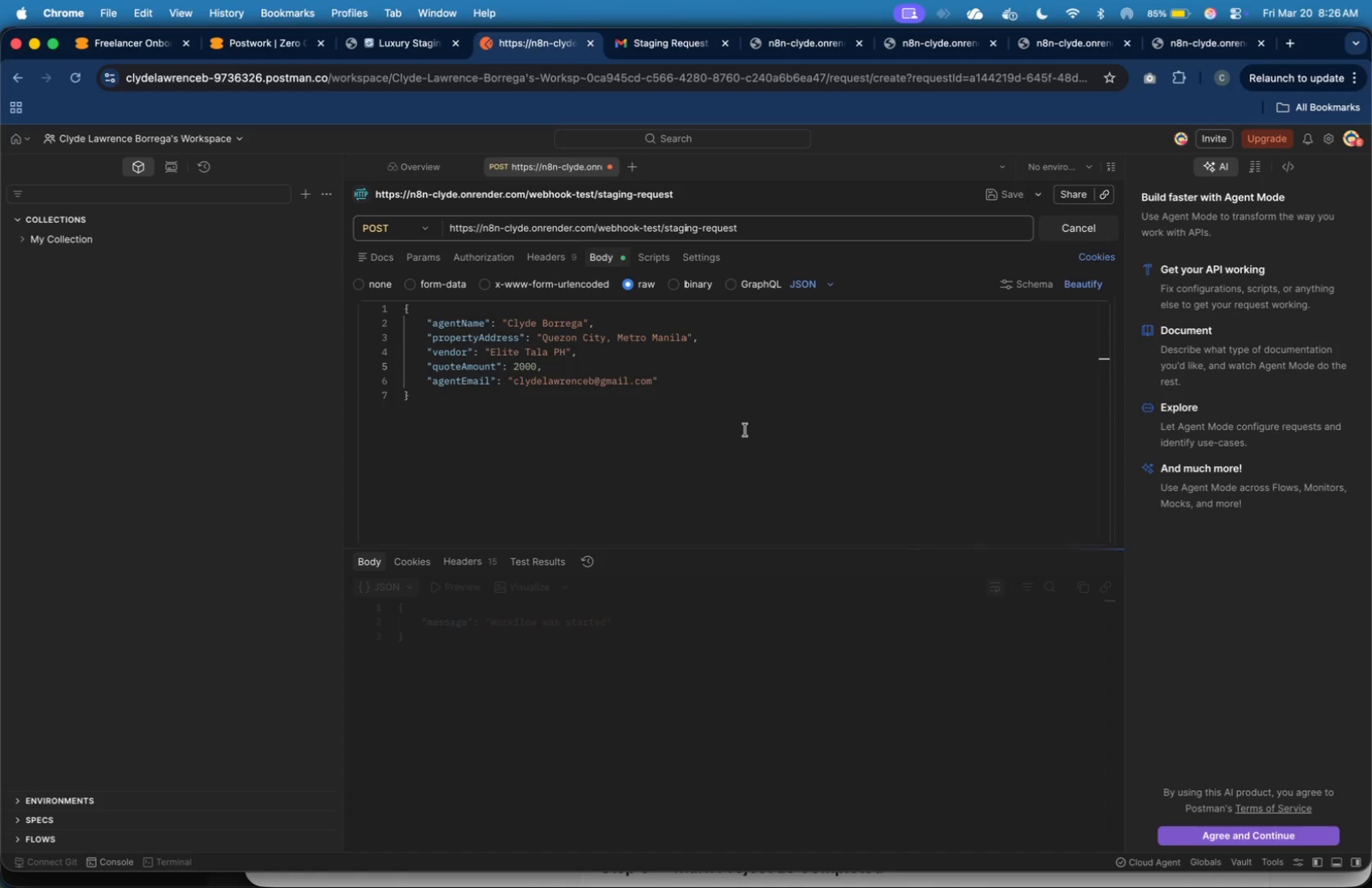 
left_click([395, 50])
 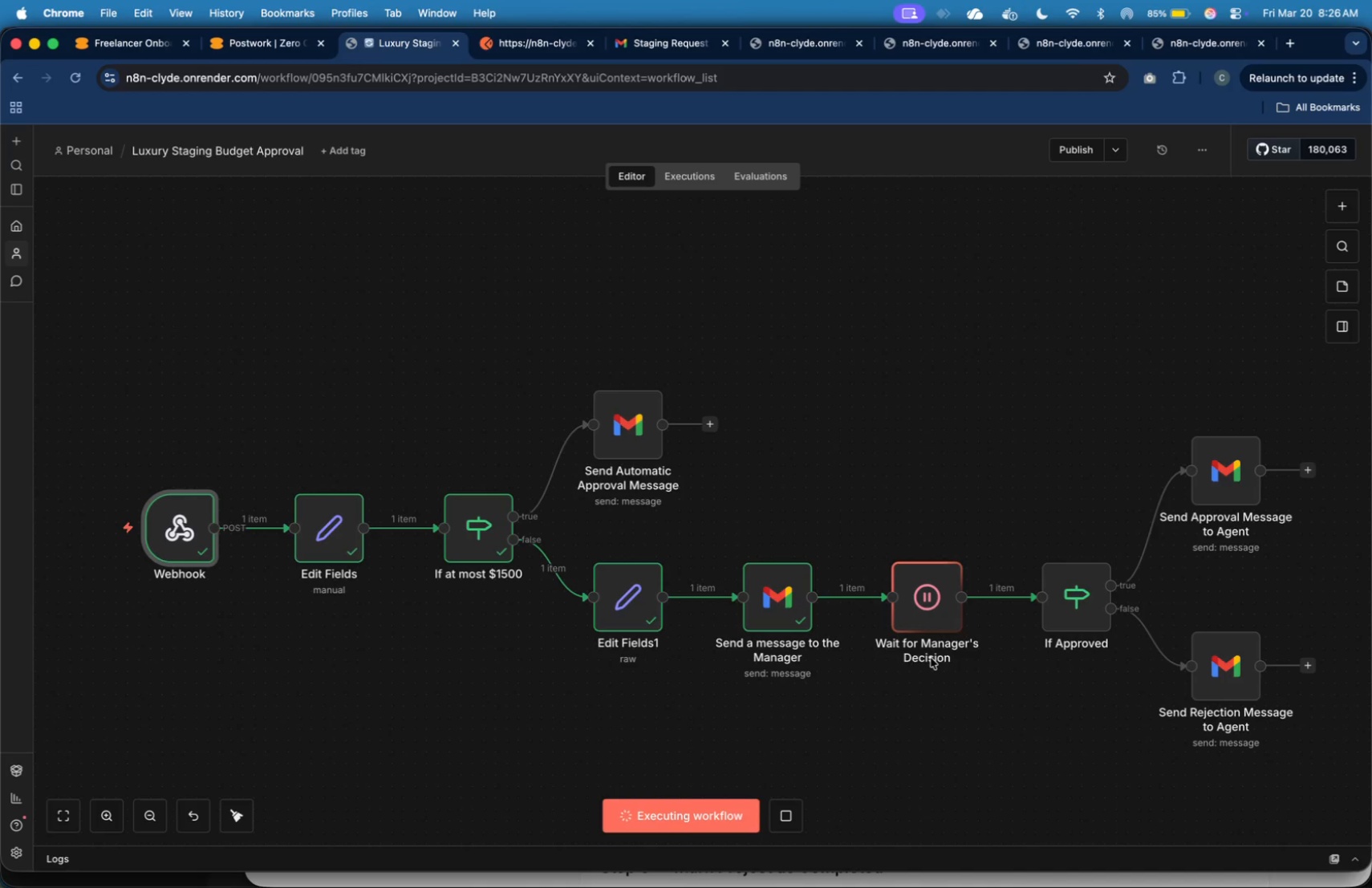 
wait(5.14)
 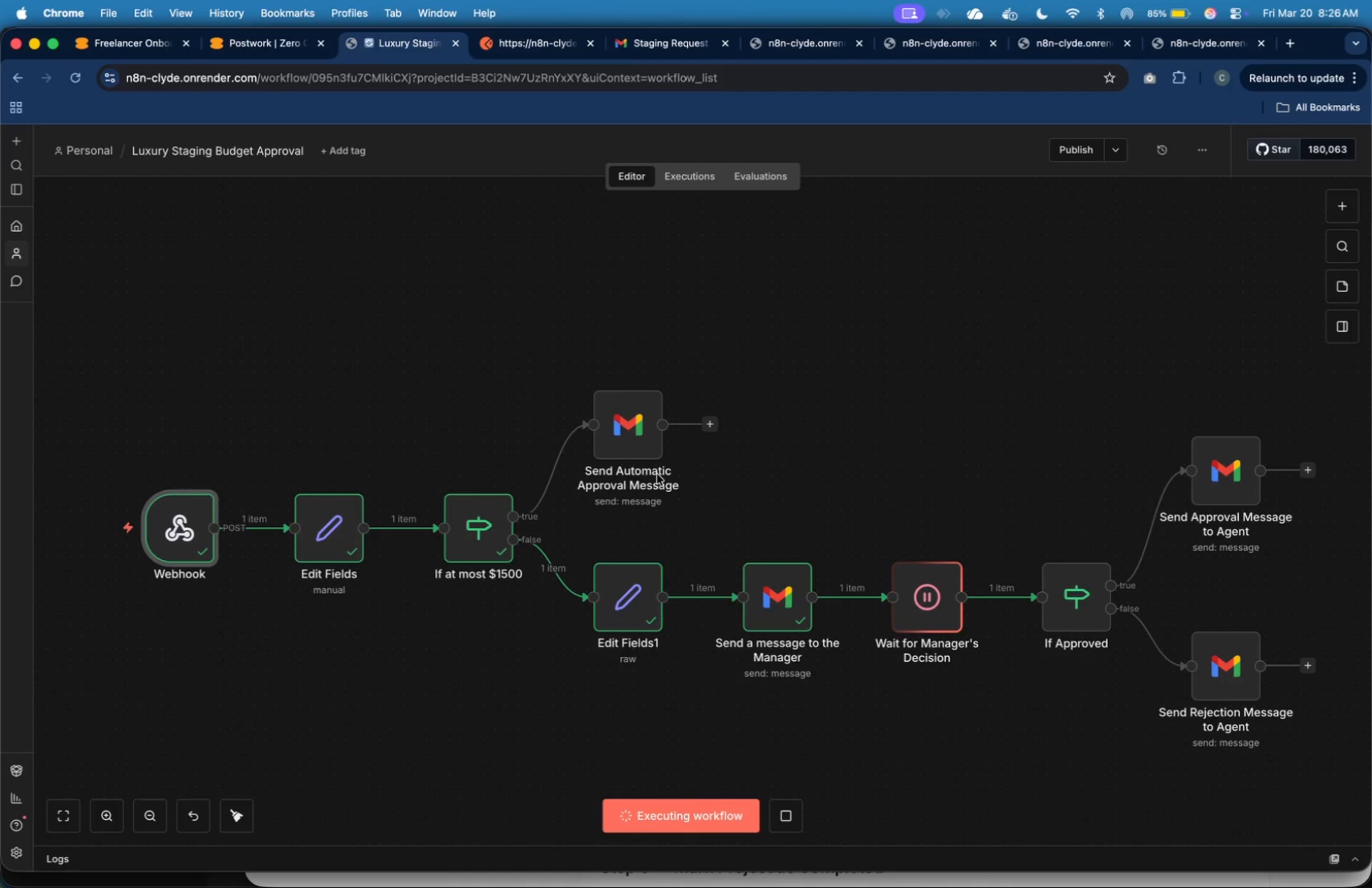 
left_click([654, 40])
 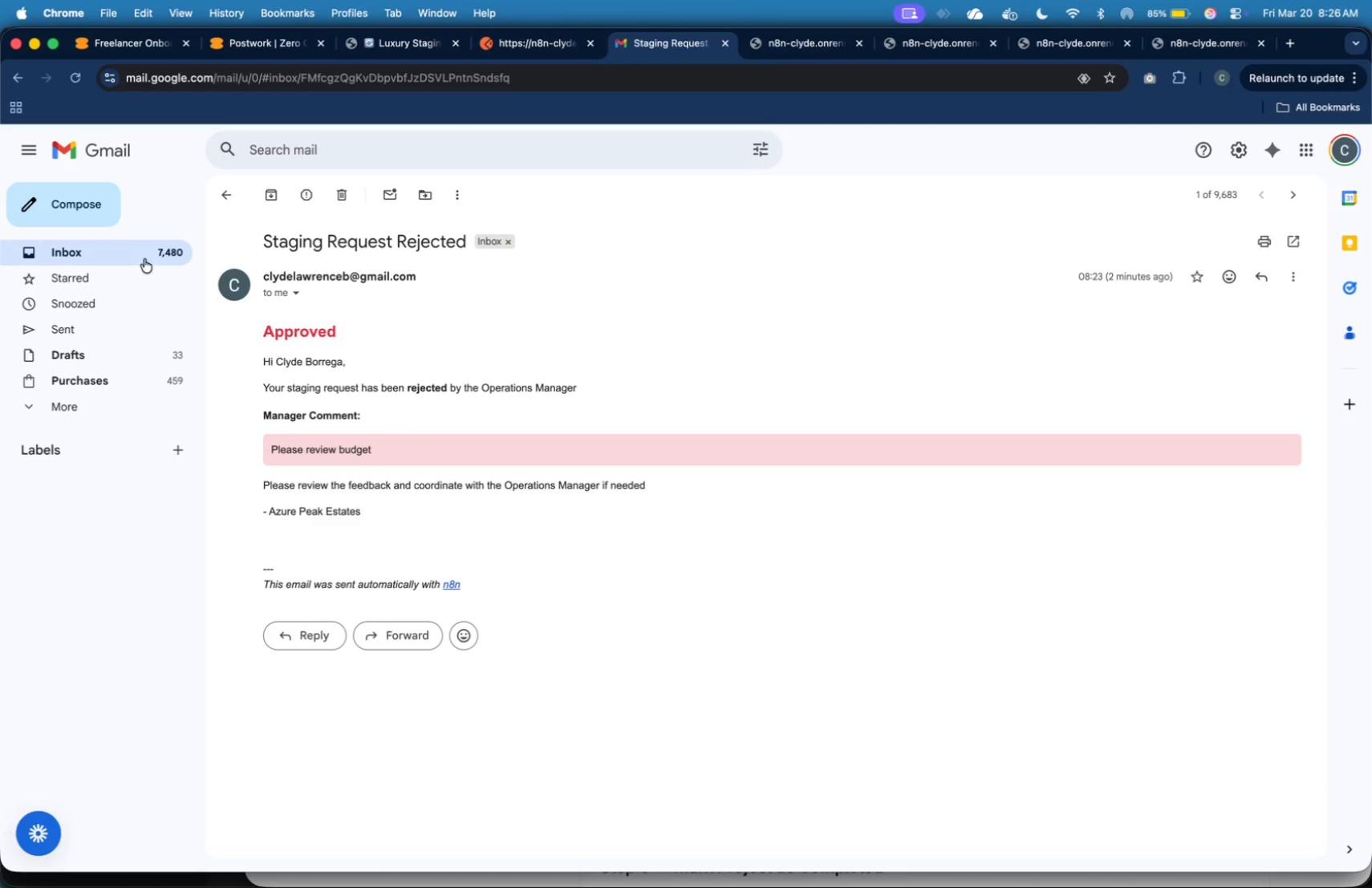 
left_click([140, 251])
 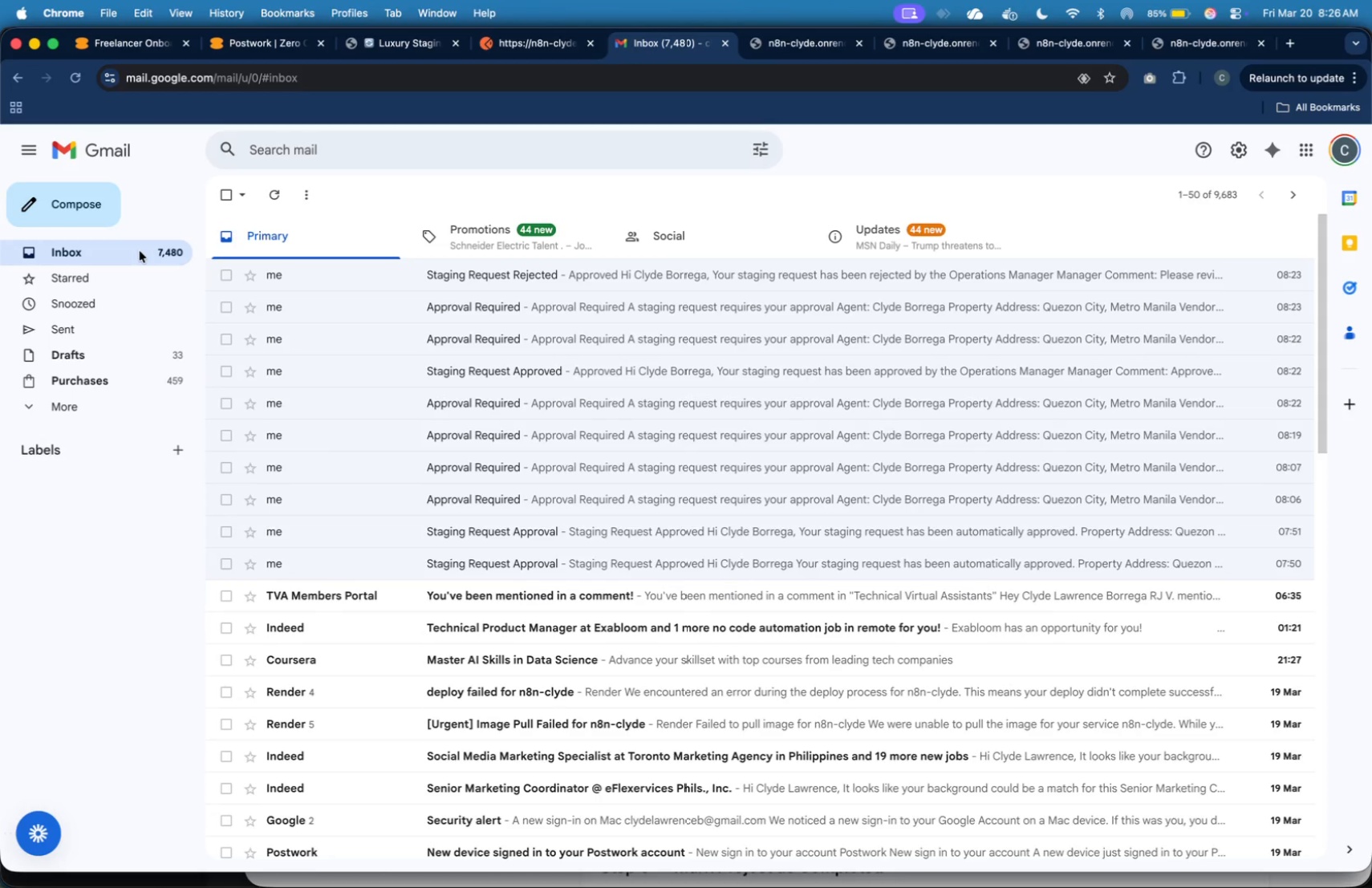 
left_click([140, 251])
 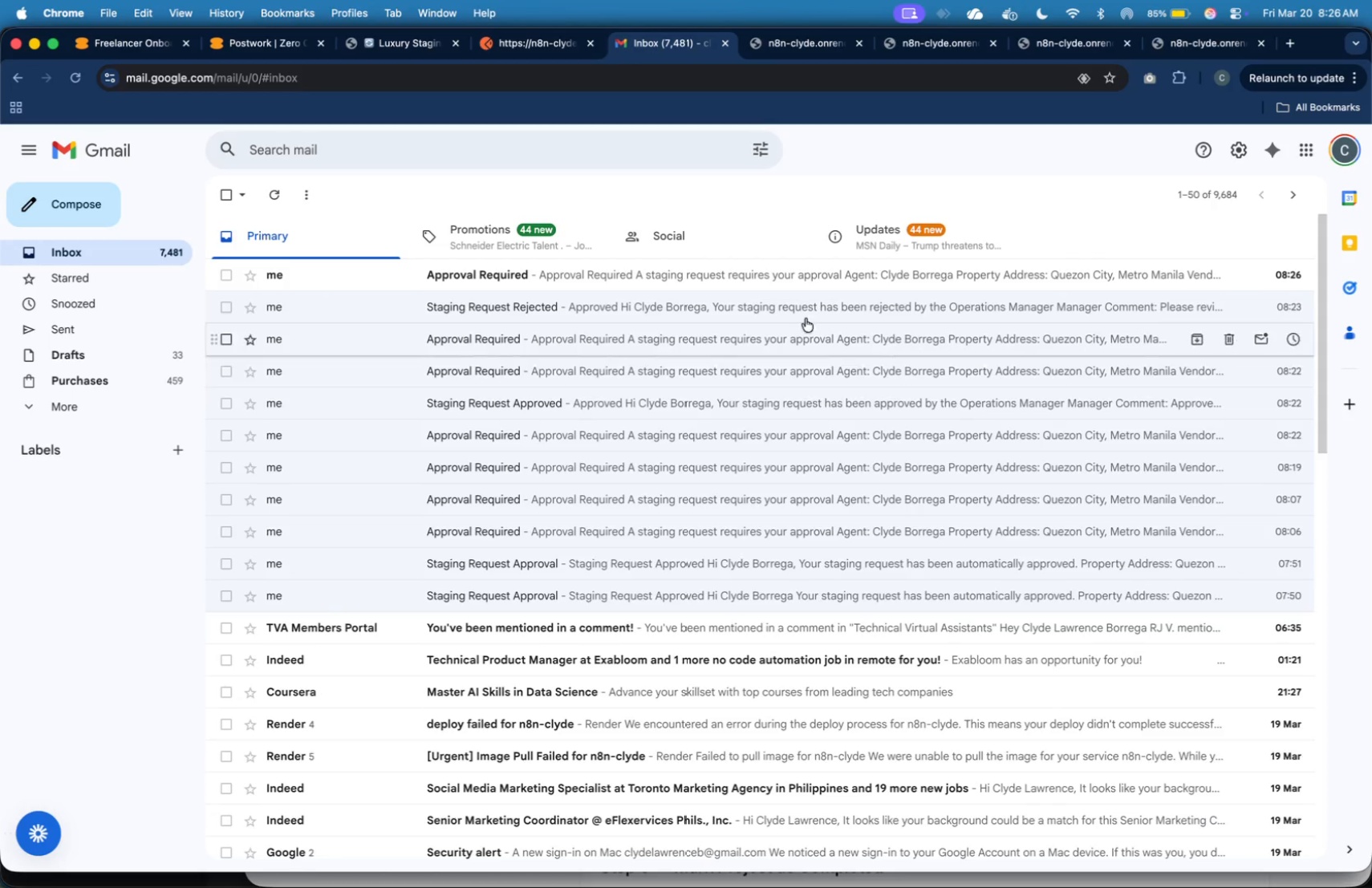 
left_click([654, 276])
 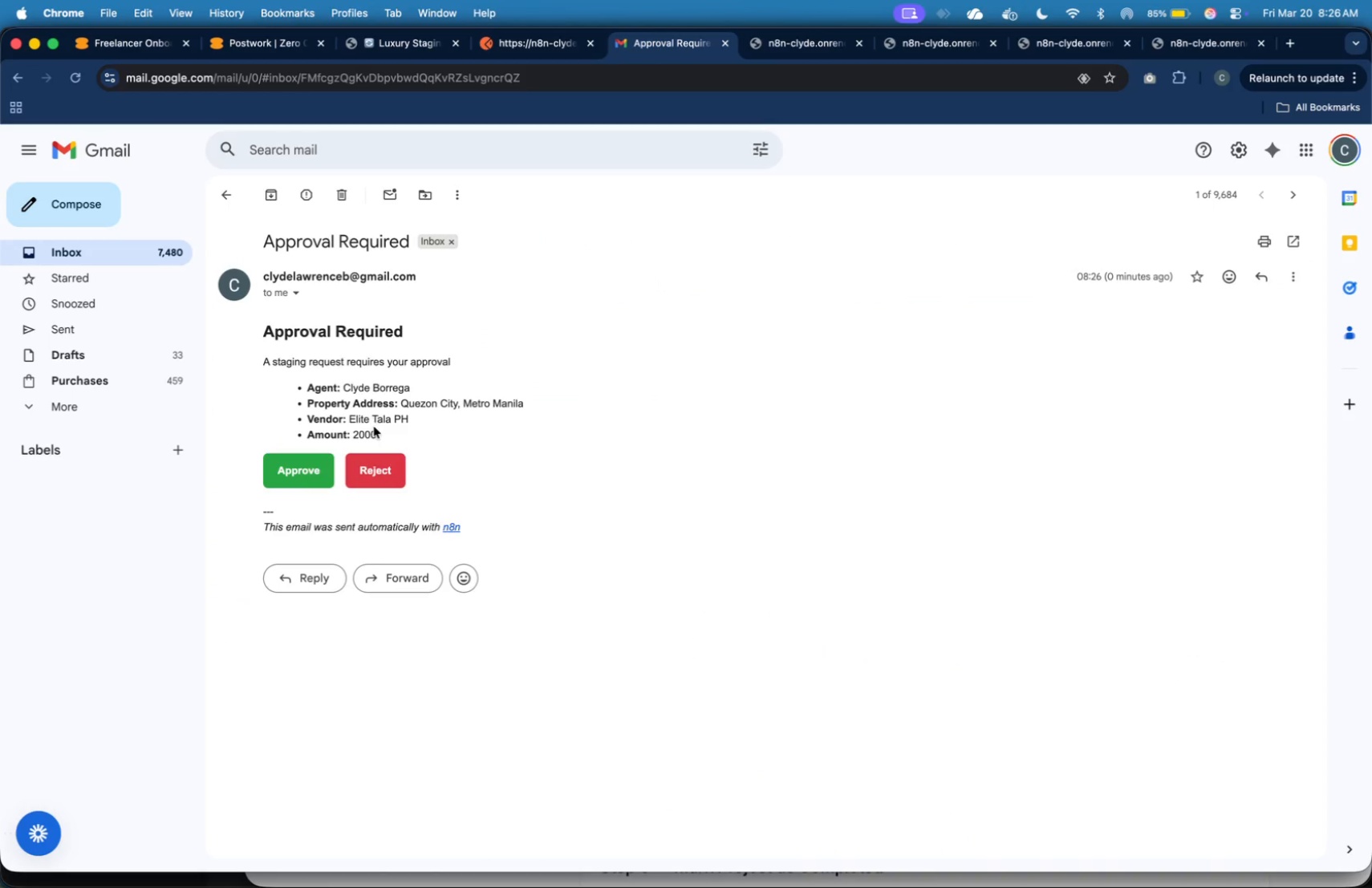 
wait(5.4)
 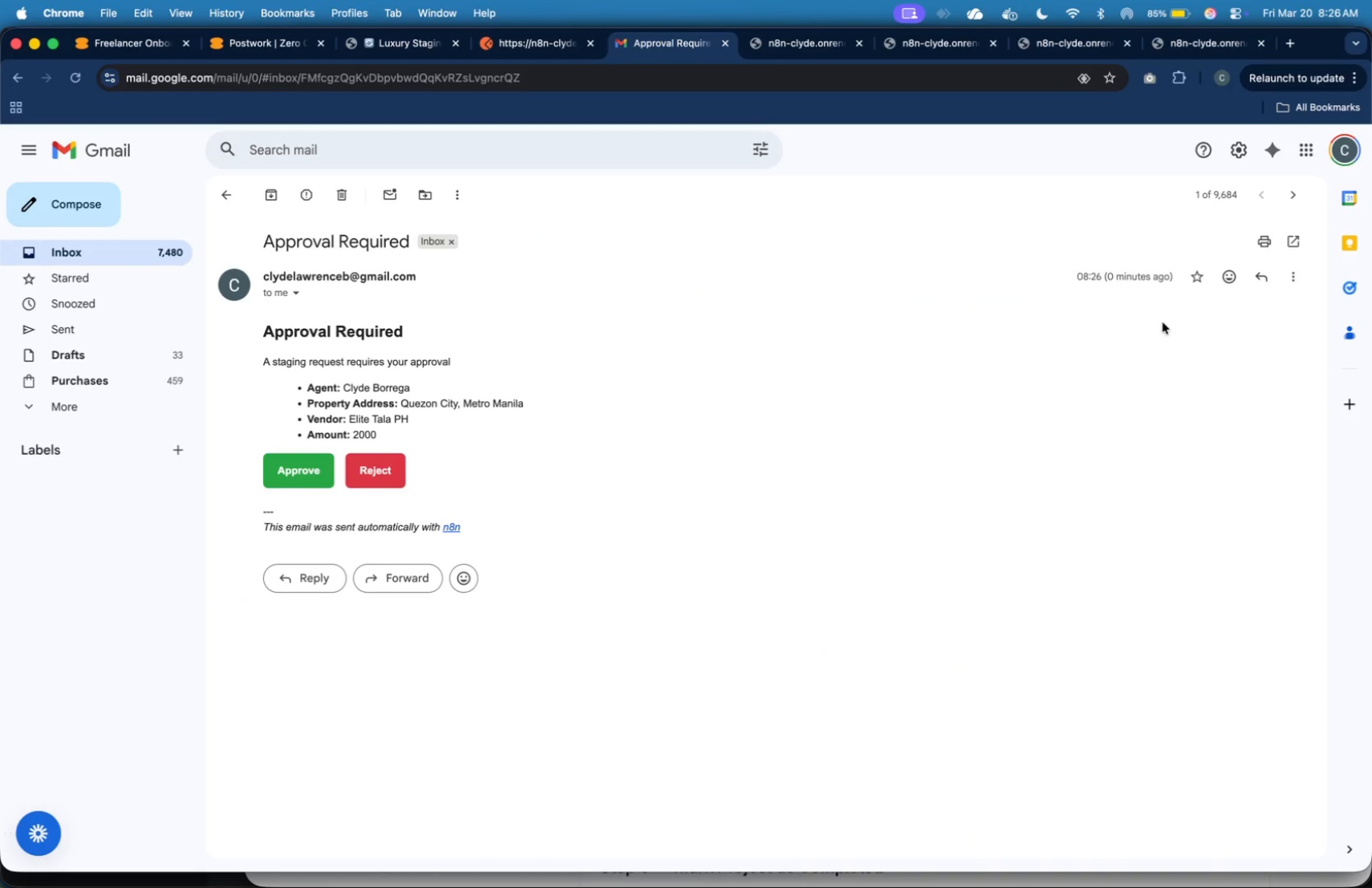 
left_click_drag(start_coordinate=[384, 435], to_coordinate=[351, 427])
 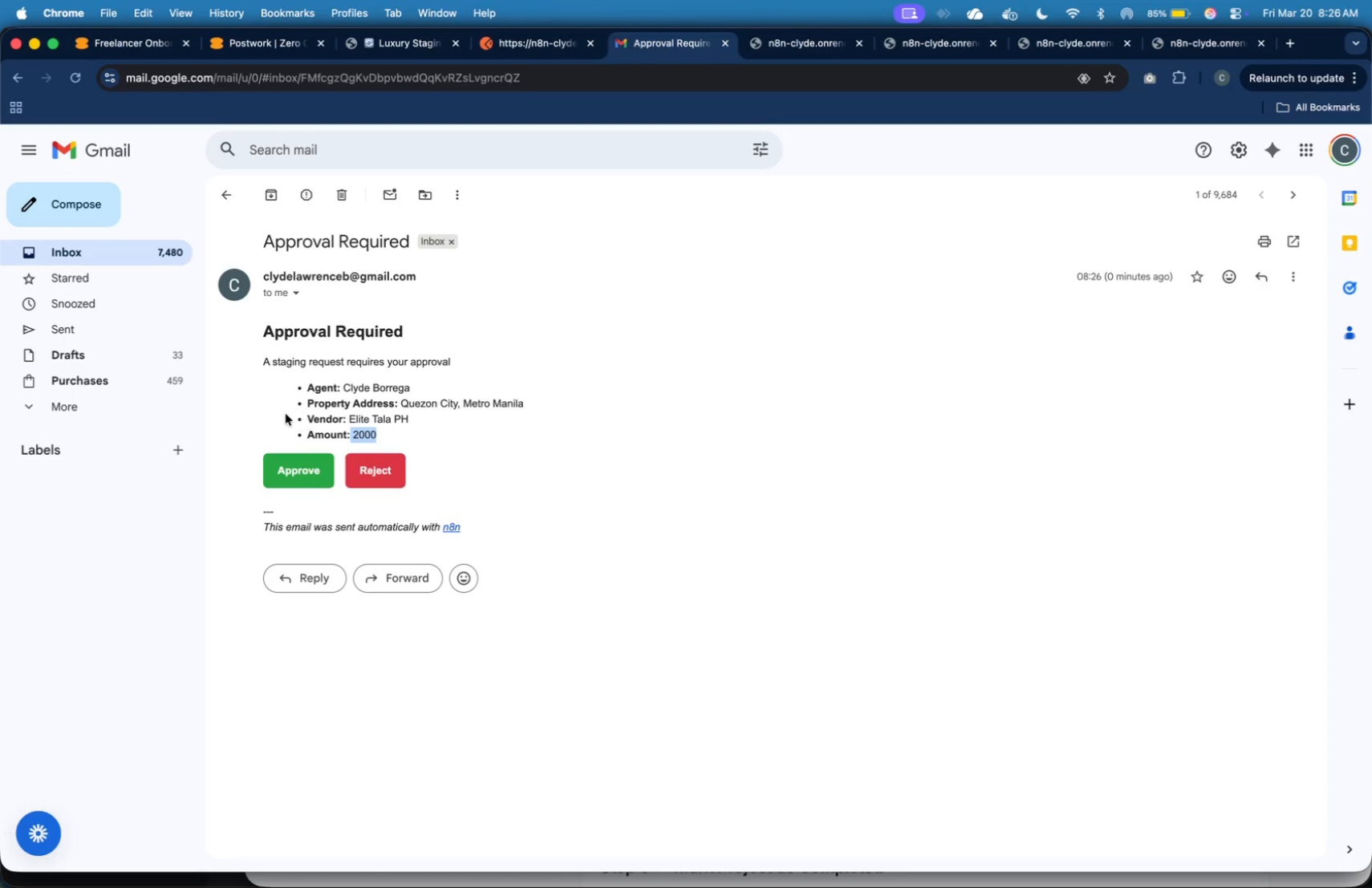 
left_click([286, 414])
 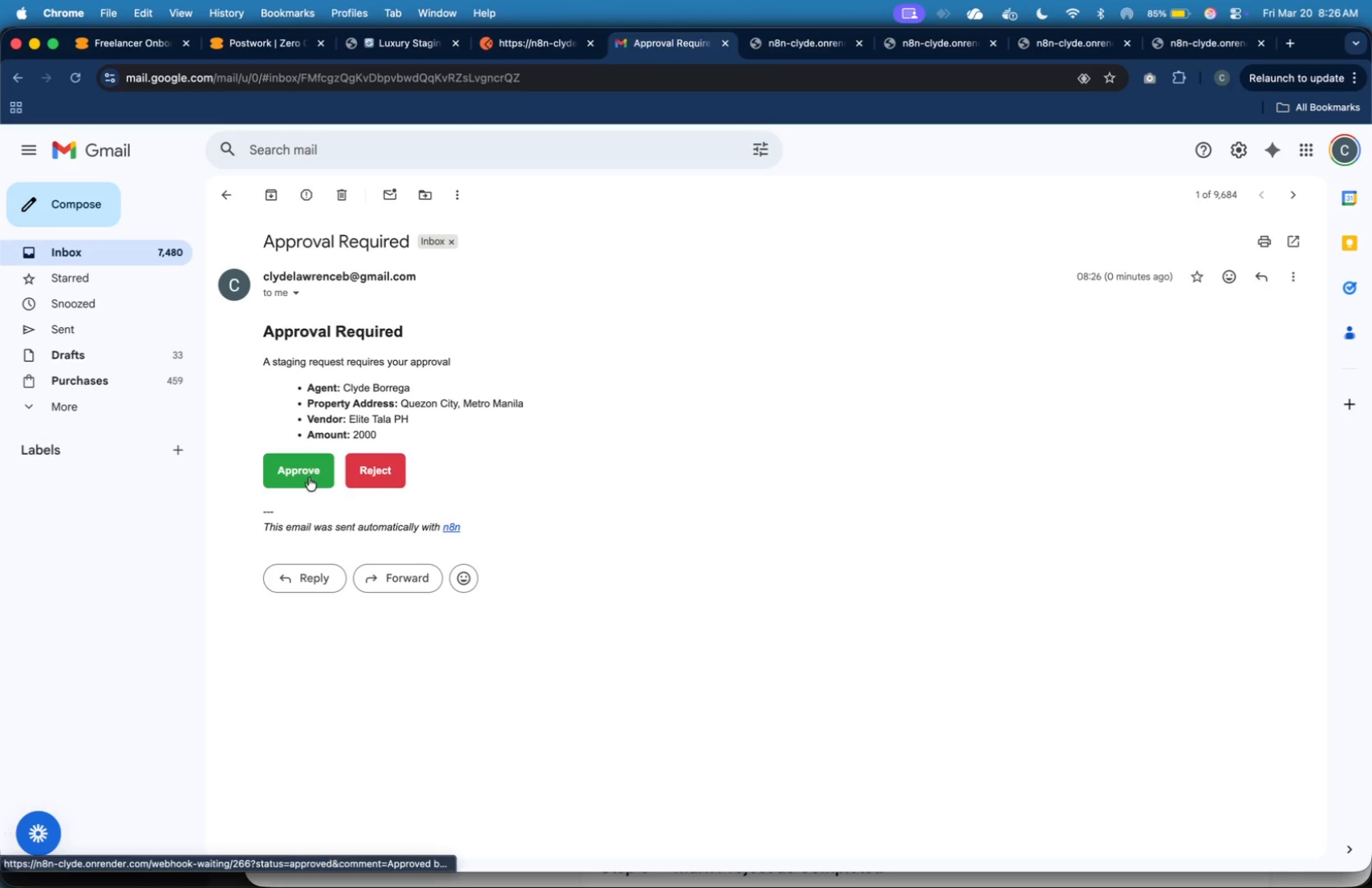 
left_click([305, 474])
 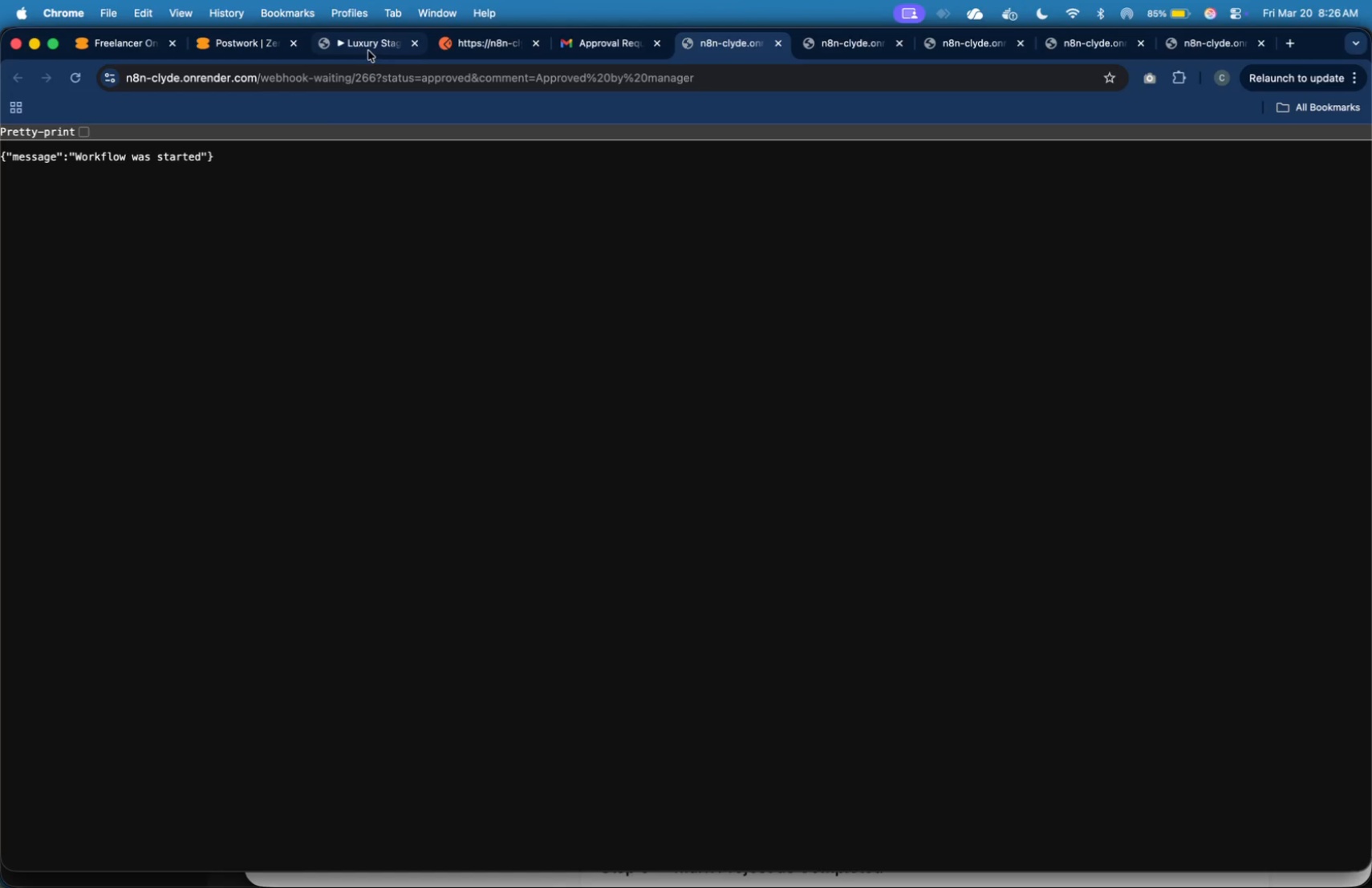 
wait(6.06)
 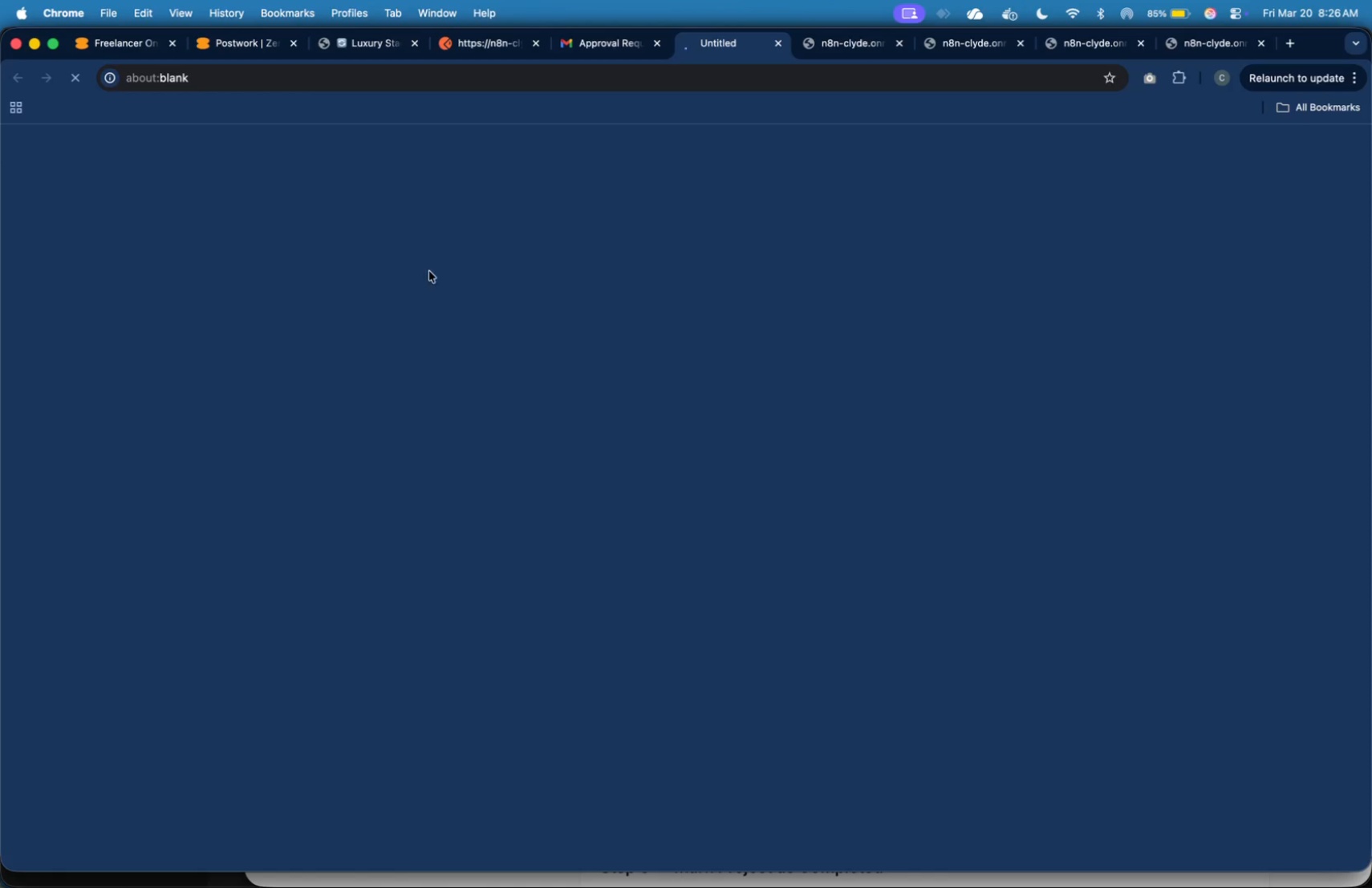 
left_click([365, 47])
 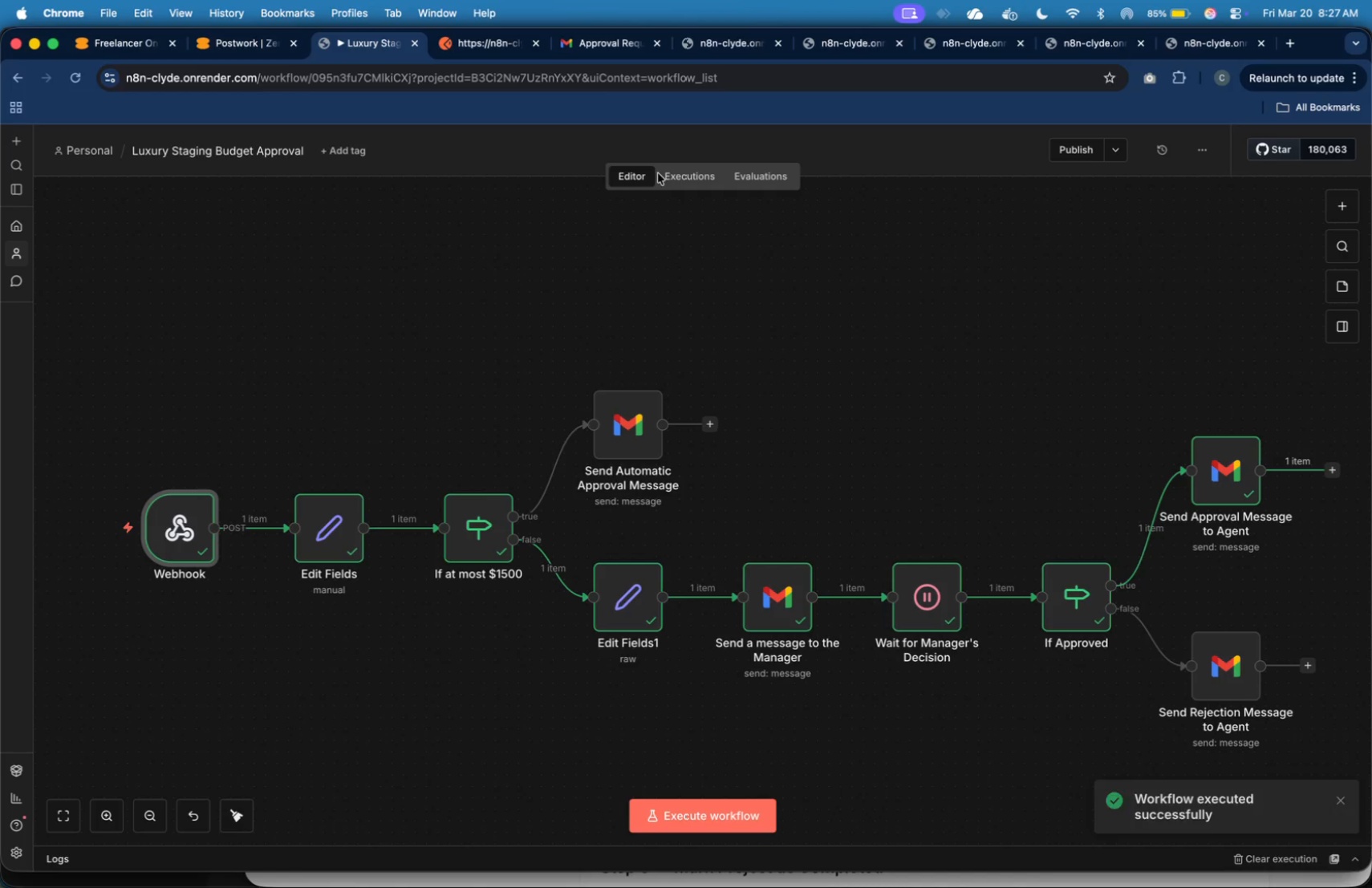 
left_click([587, 49])
 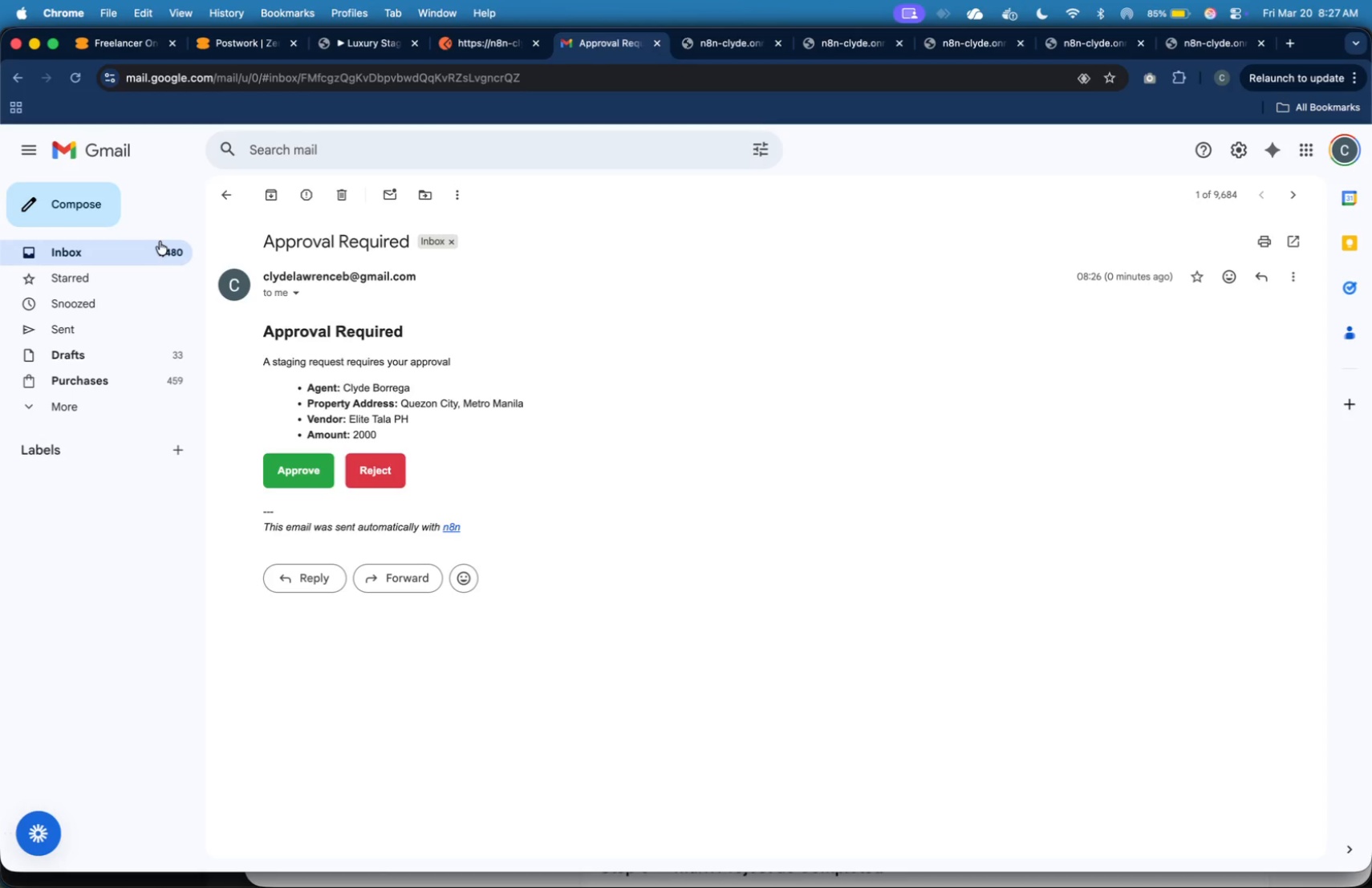 
double_click([161, 249])
 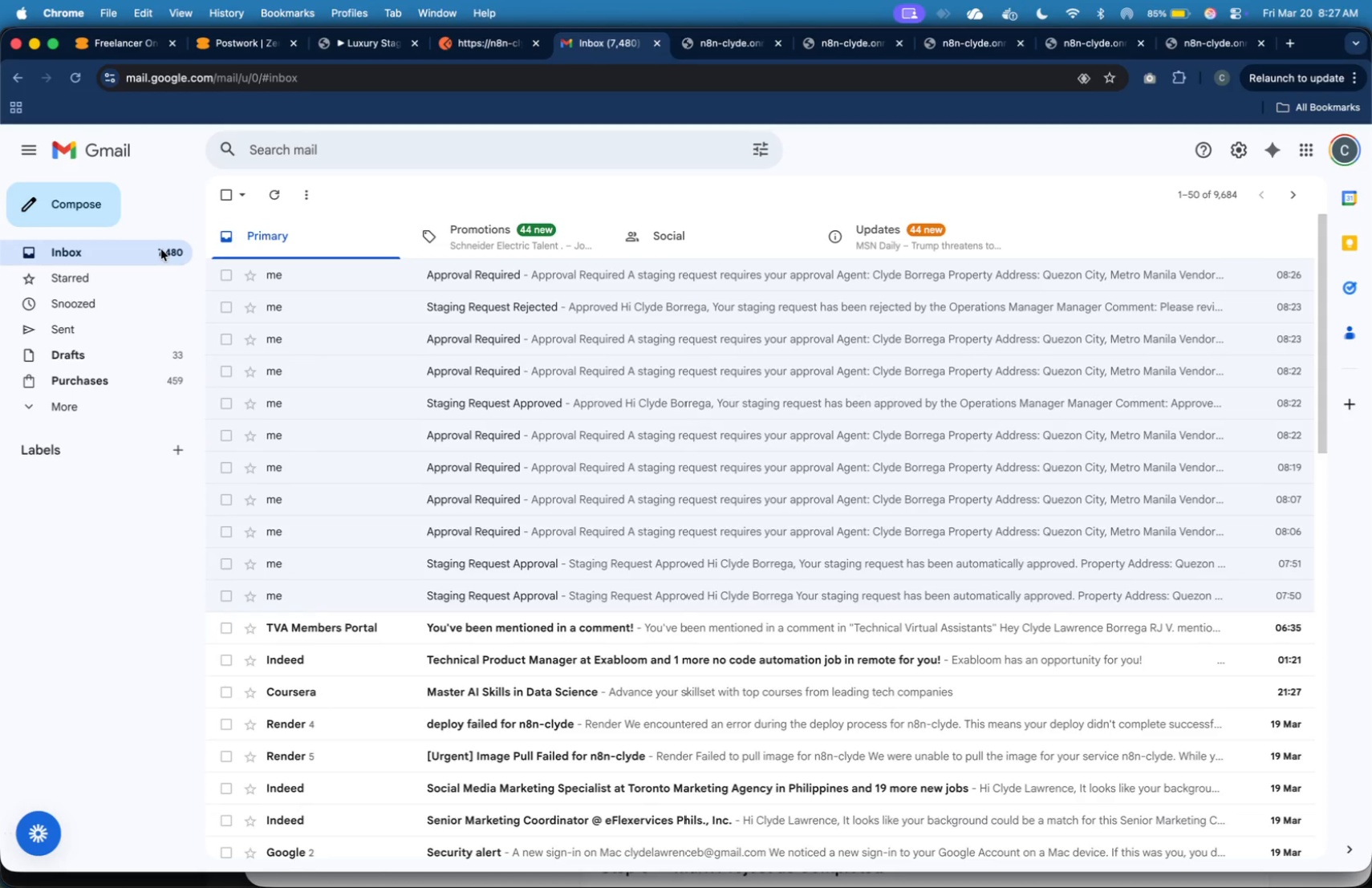 
left_click([161, 249])
 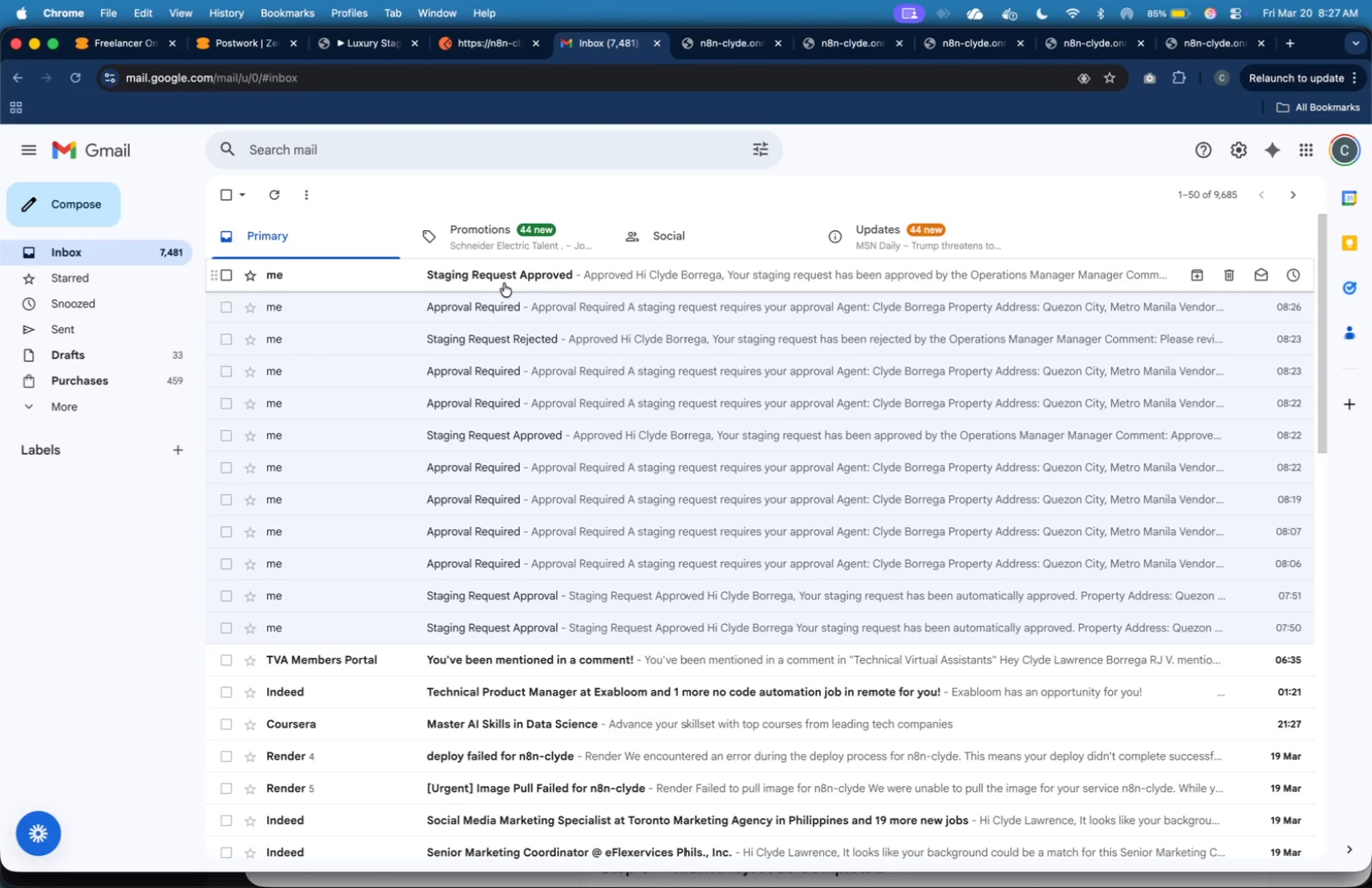 
left_click([488, 275])
 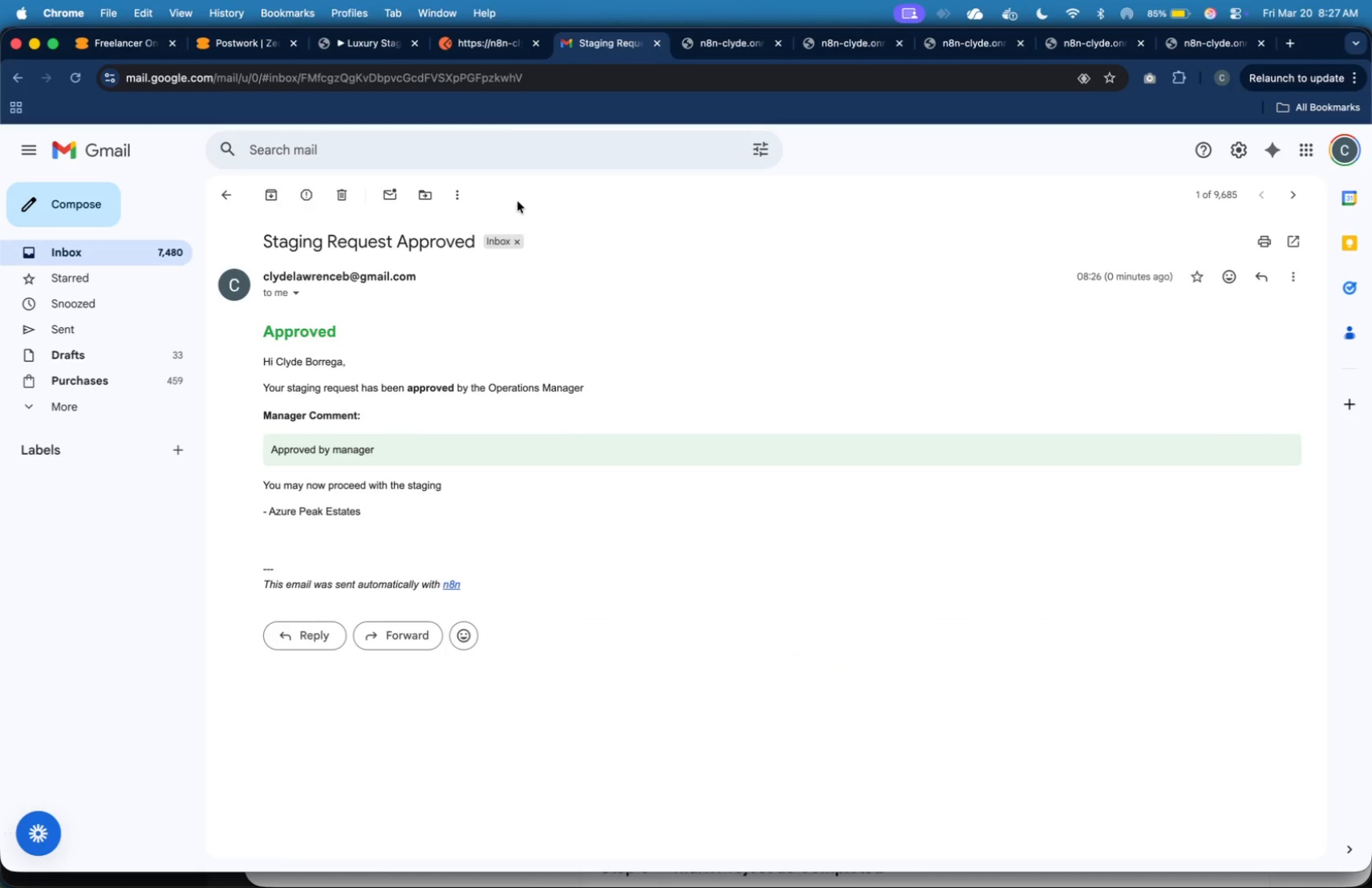 
mouse_move([355, 80])
 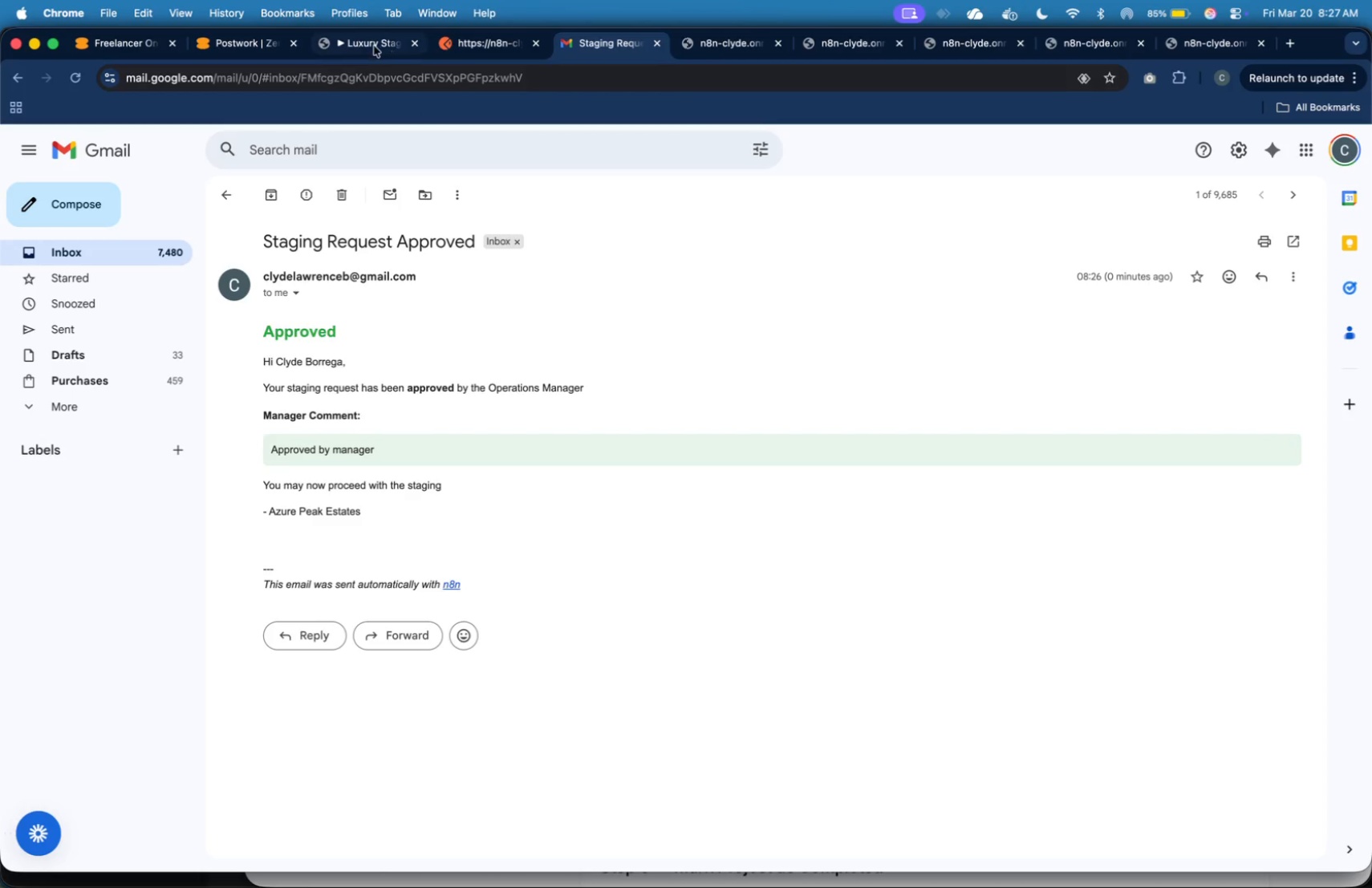 
left_click([363, 42])
 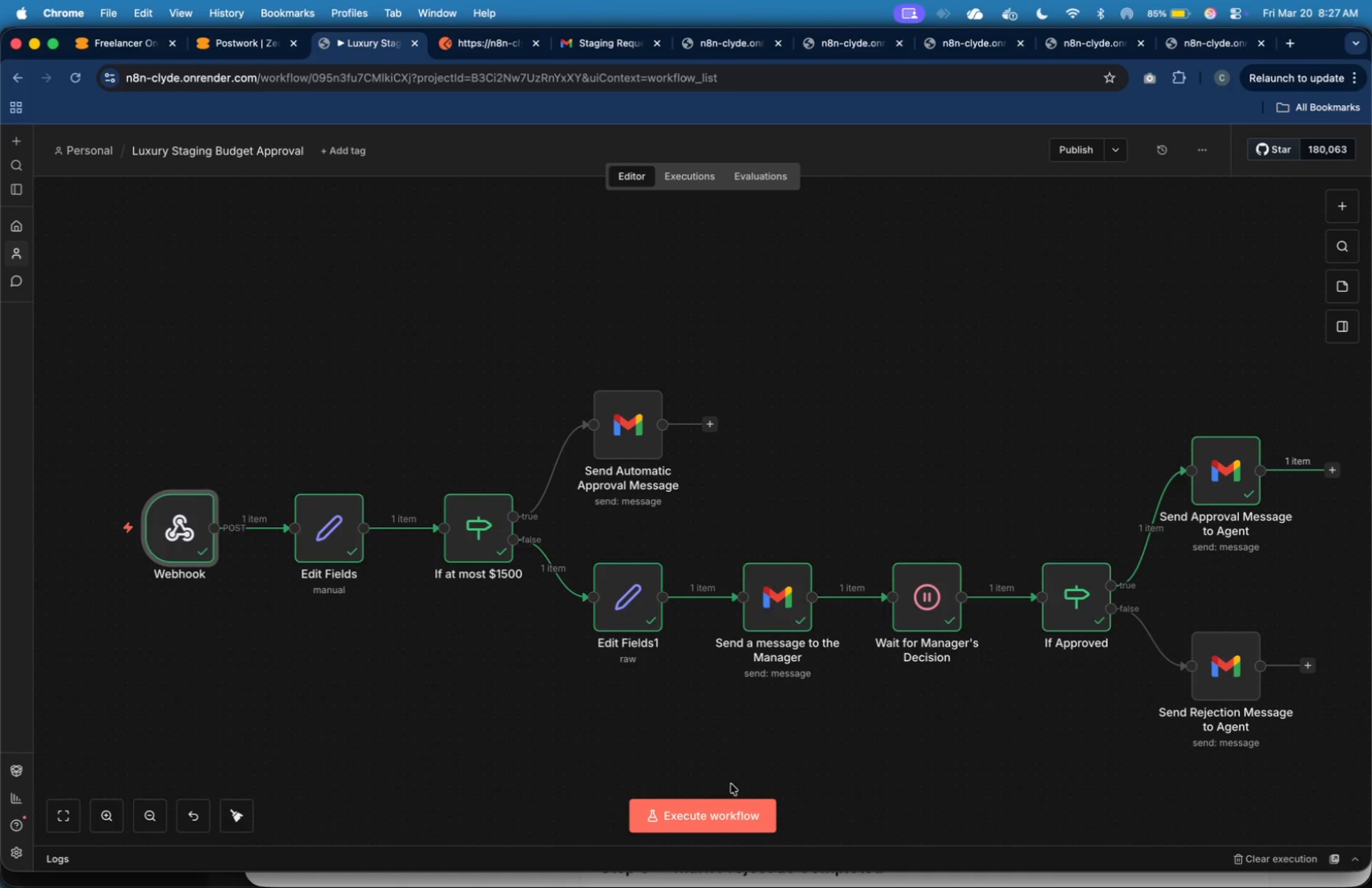 
left_click([729, 809])
 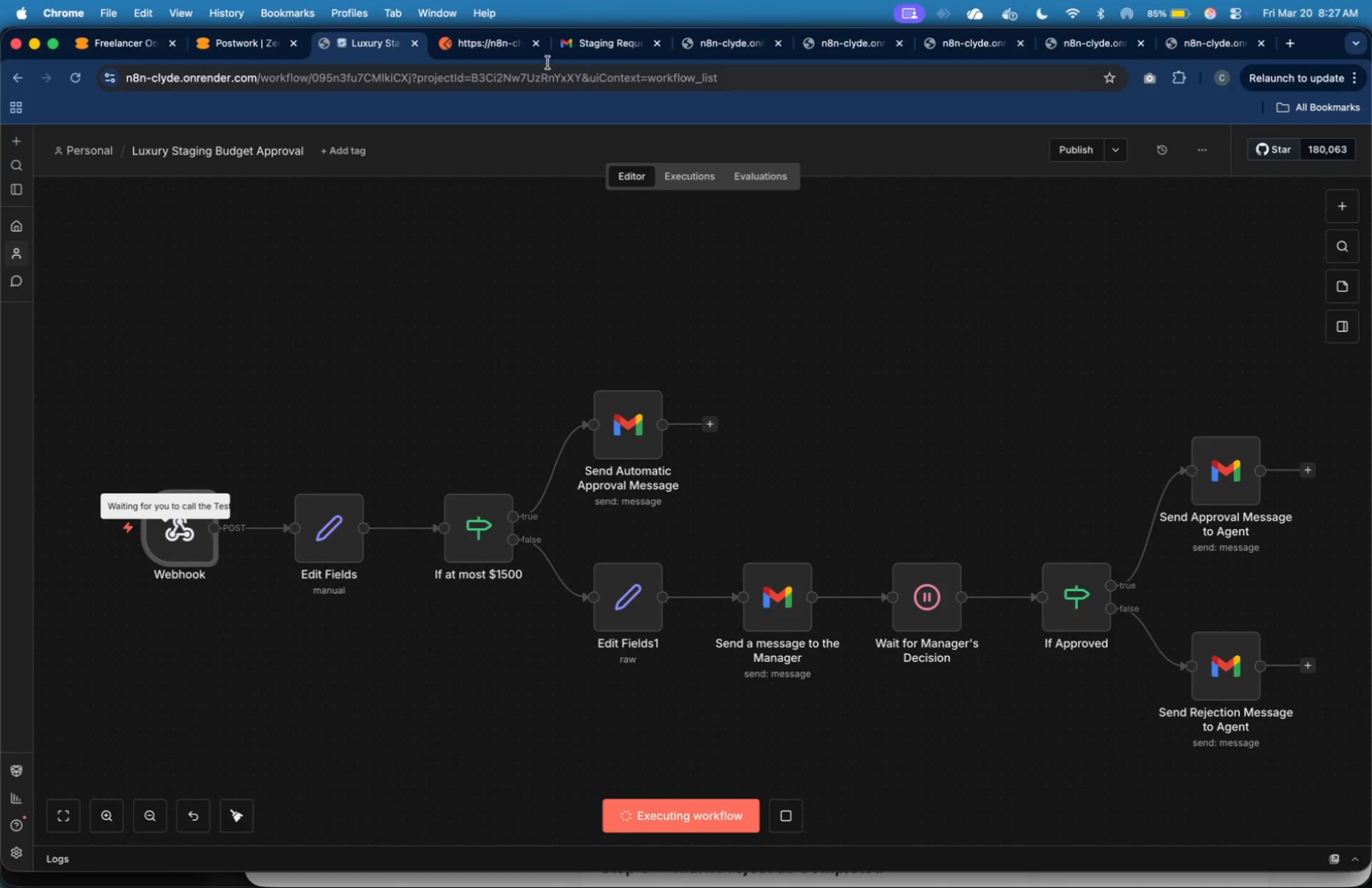 
left_click([481, 47])
 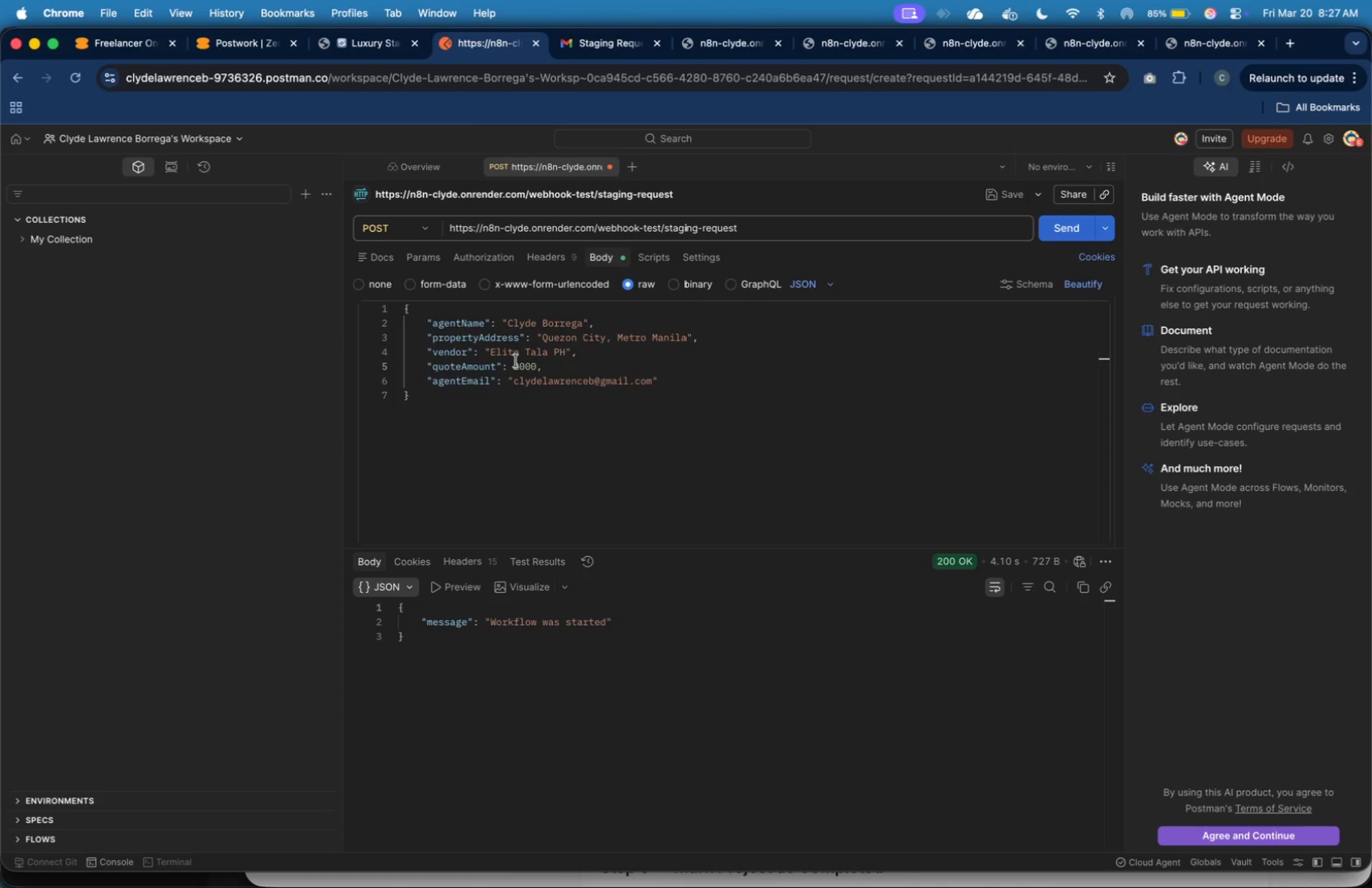 
left_click([522, 369])
 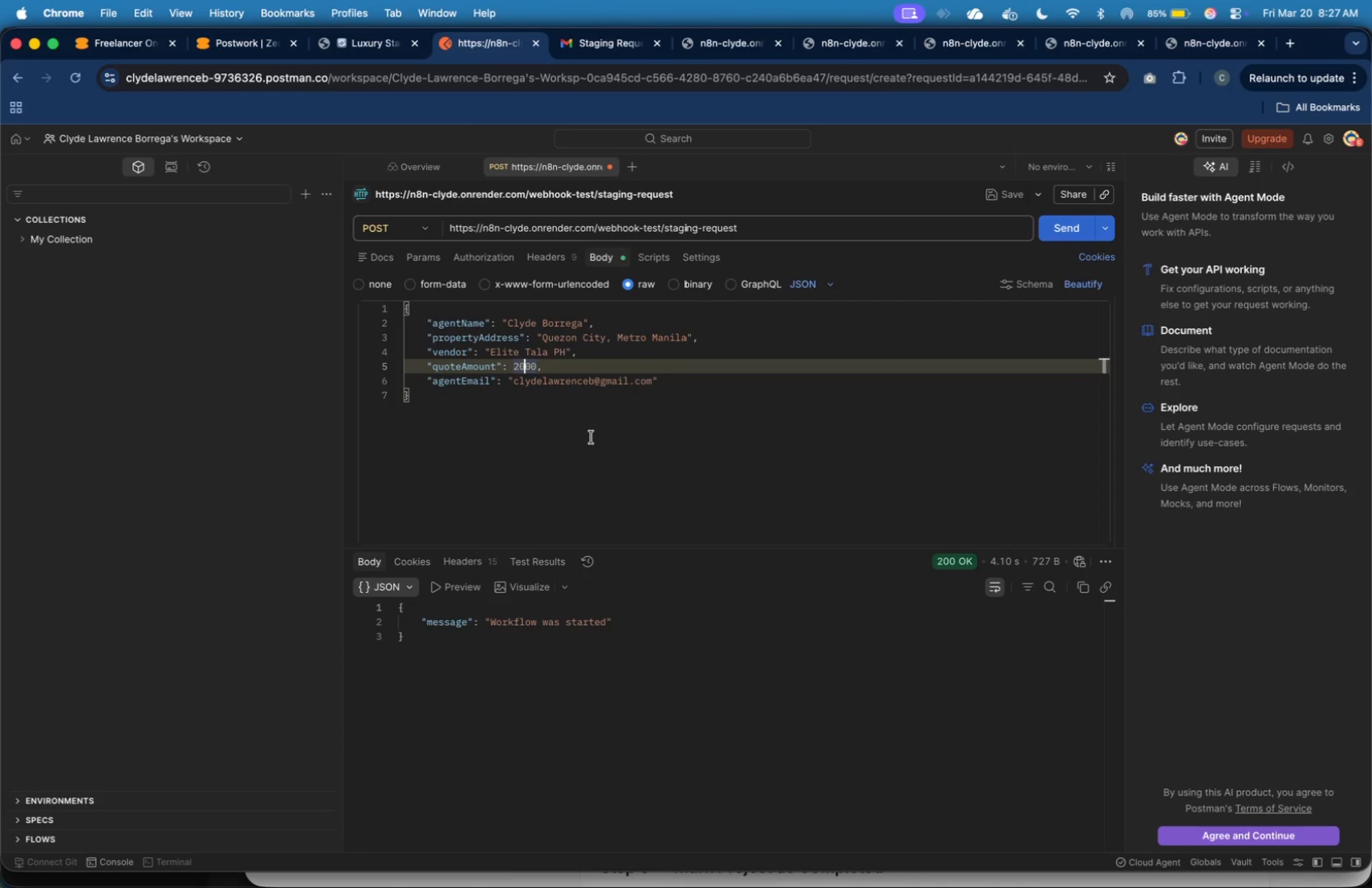 
key(ArrowLeft)
 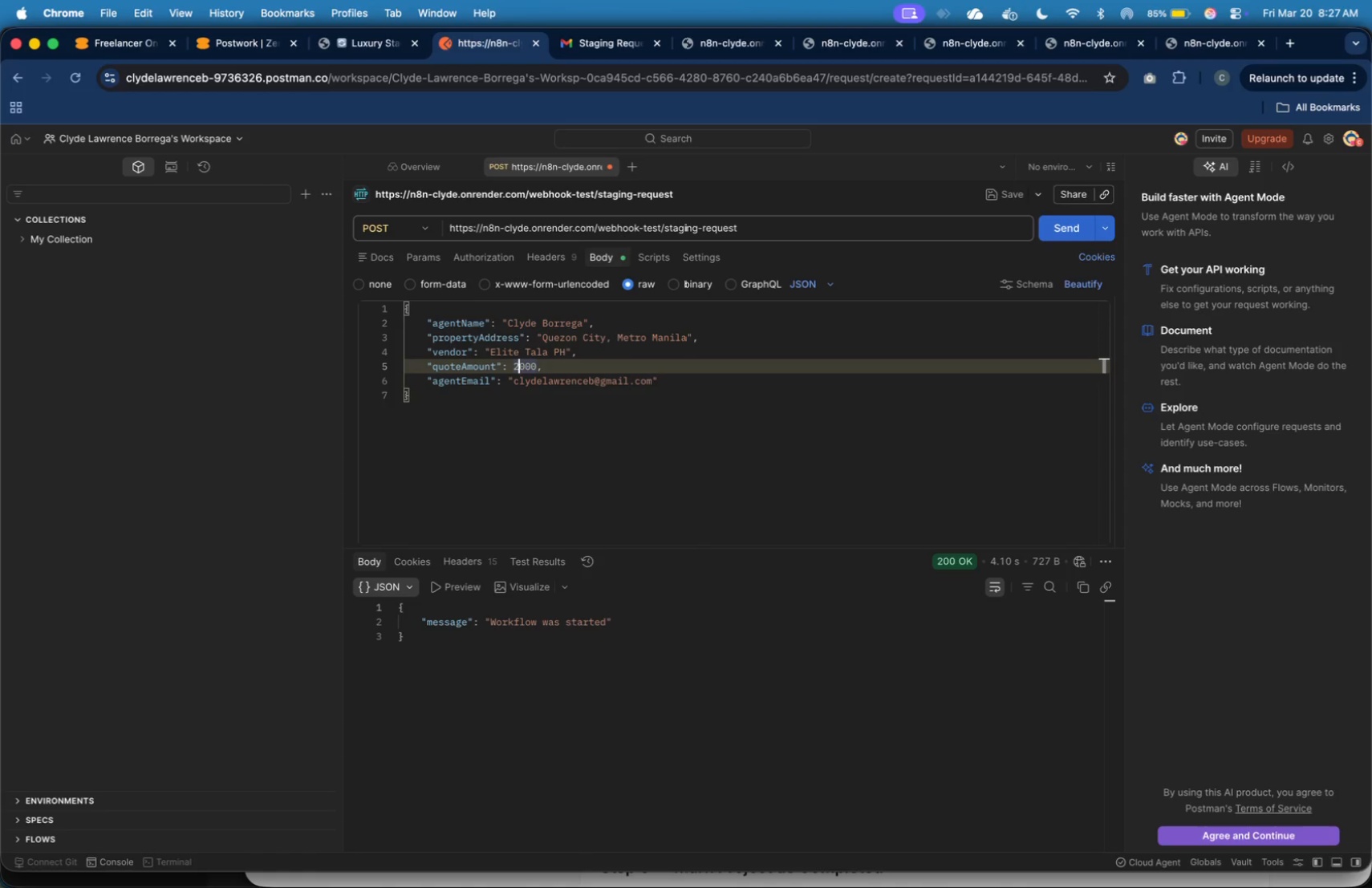 
key(Backspace)
 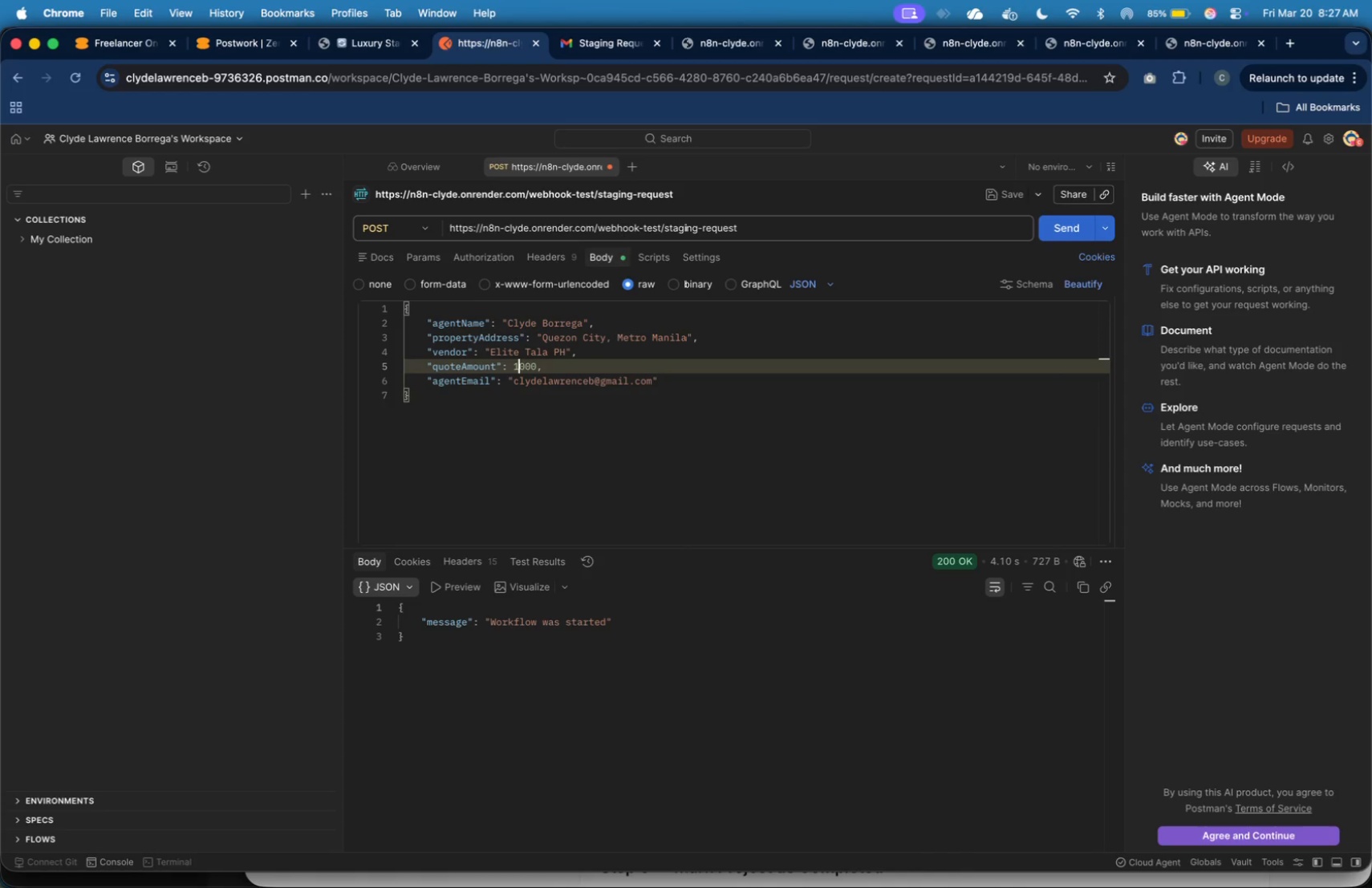 
key(1)
 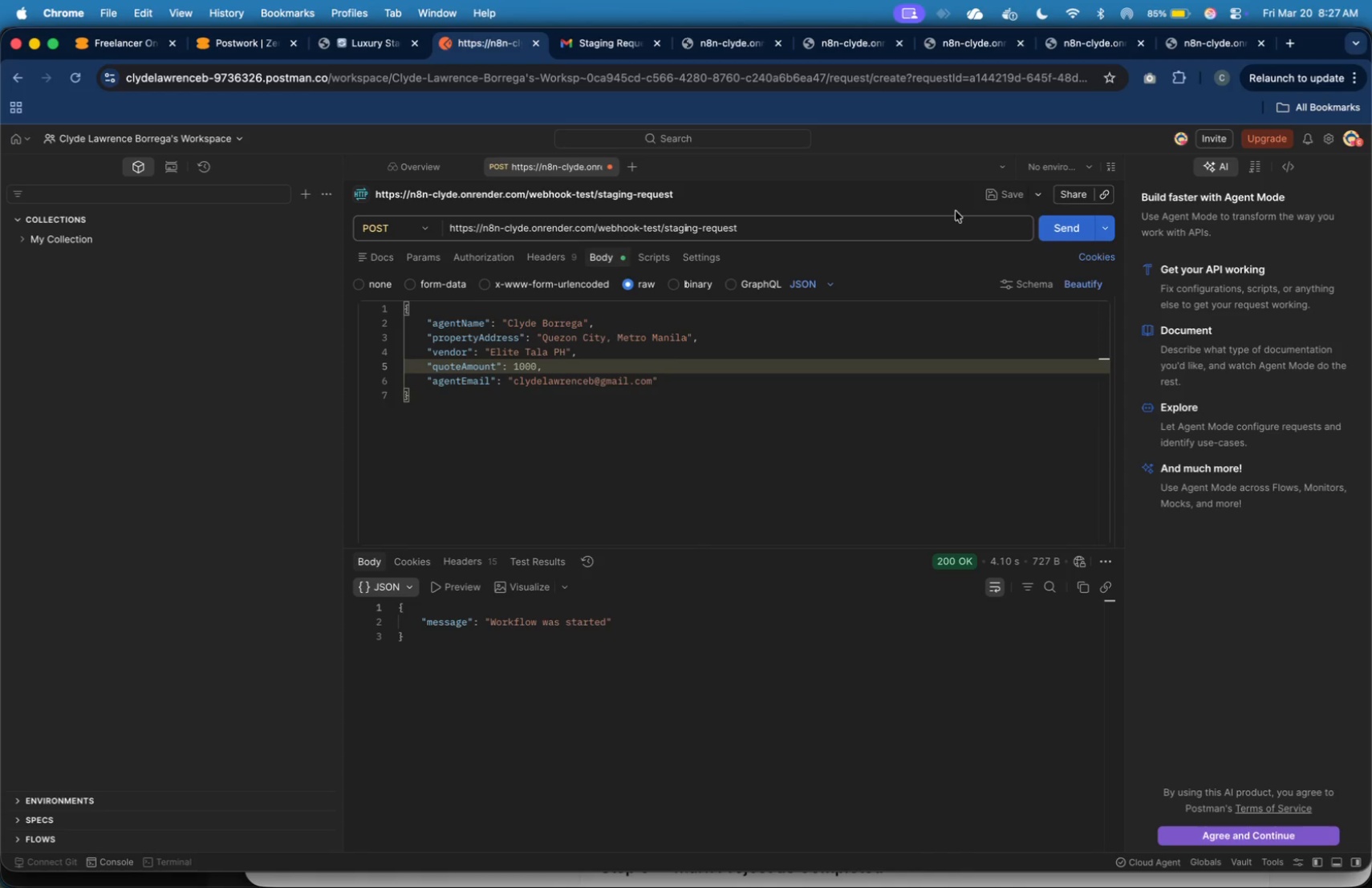 
left_click([1067, 235])
 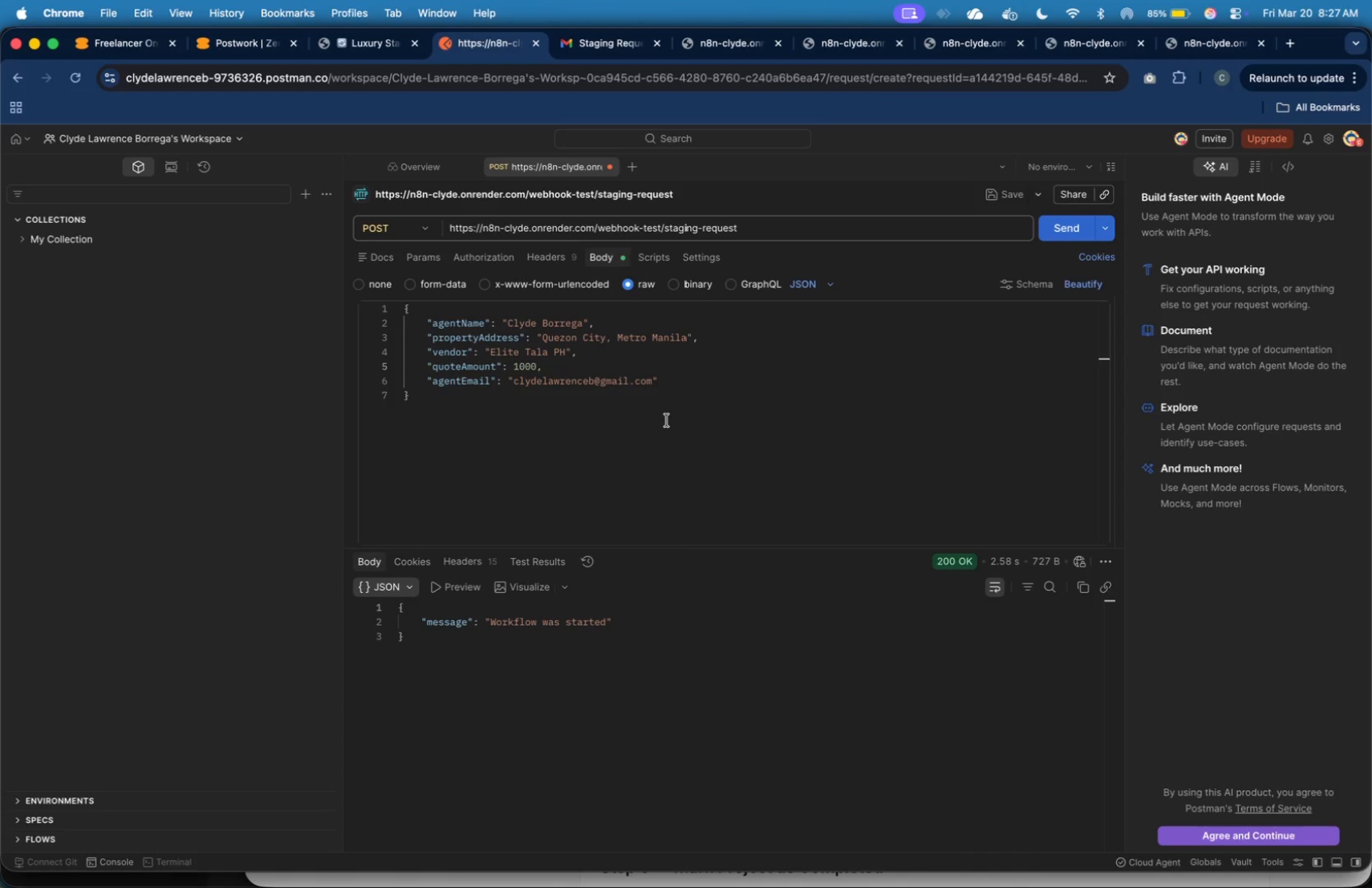 
wait(5.38)
 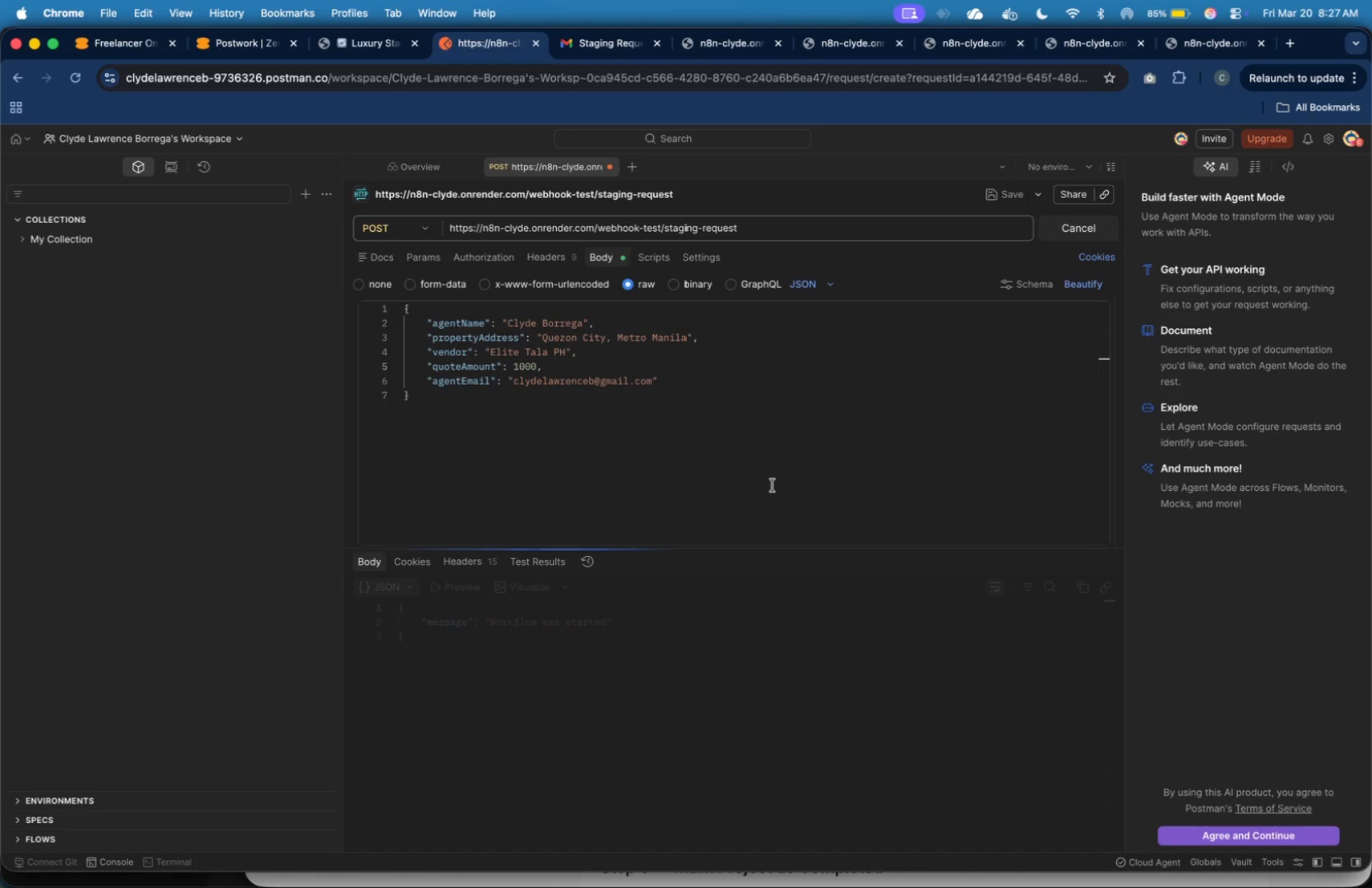 
left_click([371, 51])
 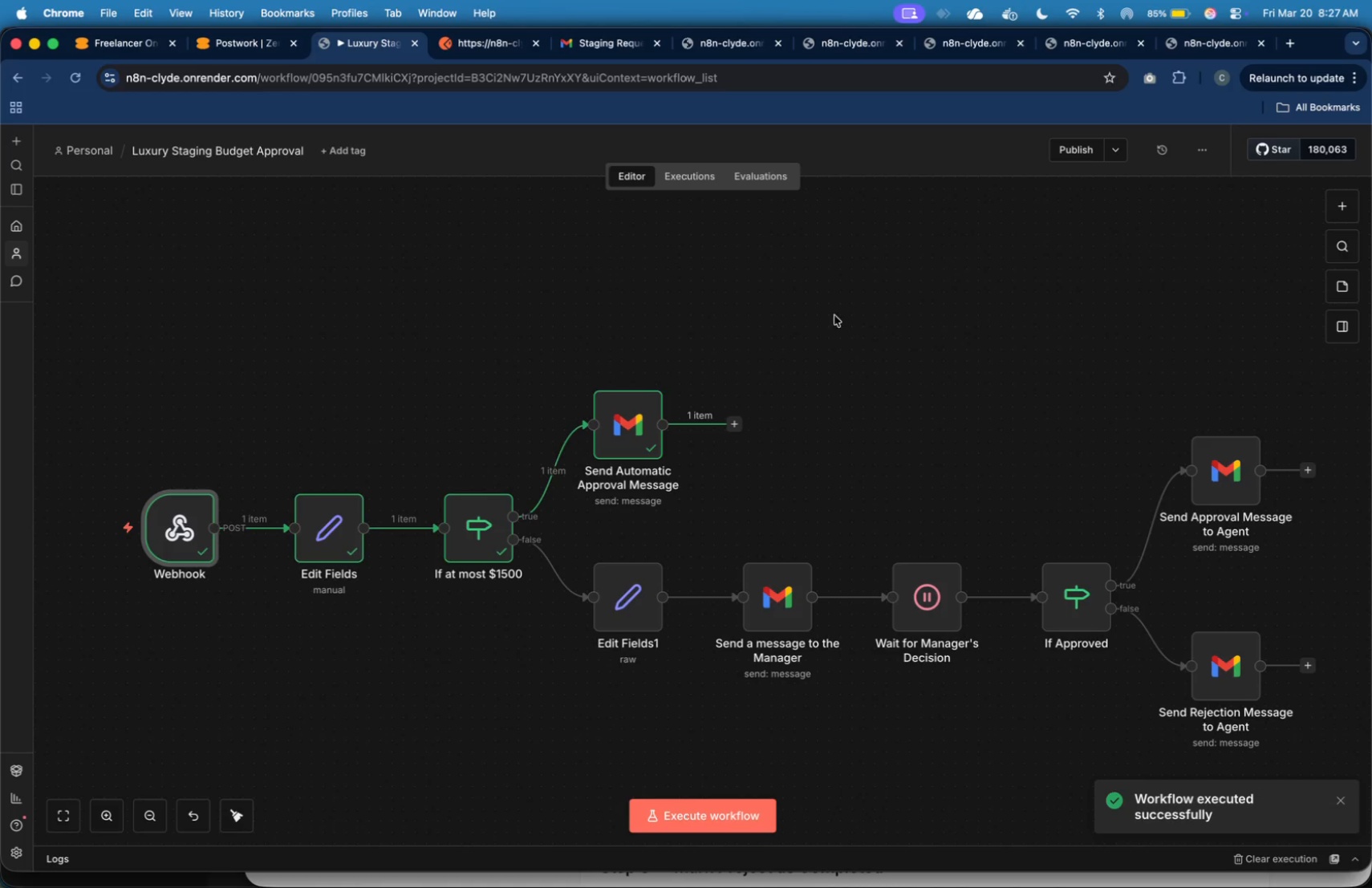 
left_click([595, 51])
 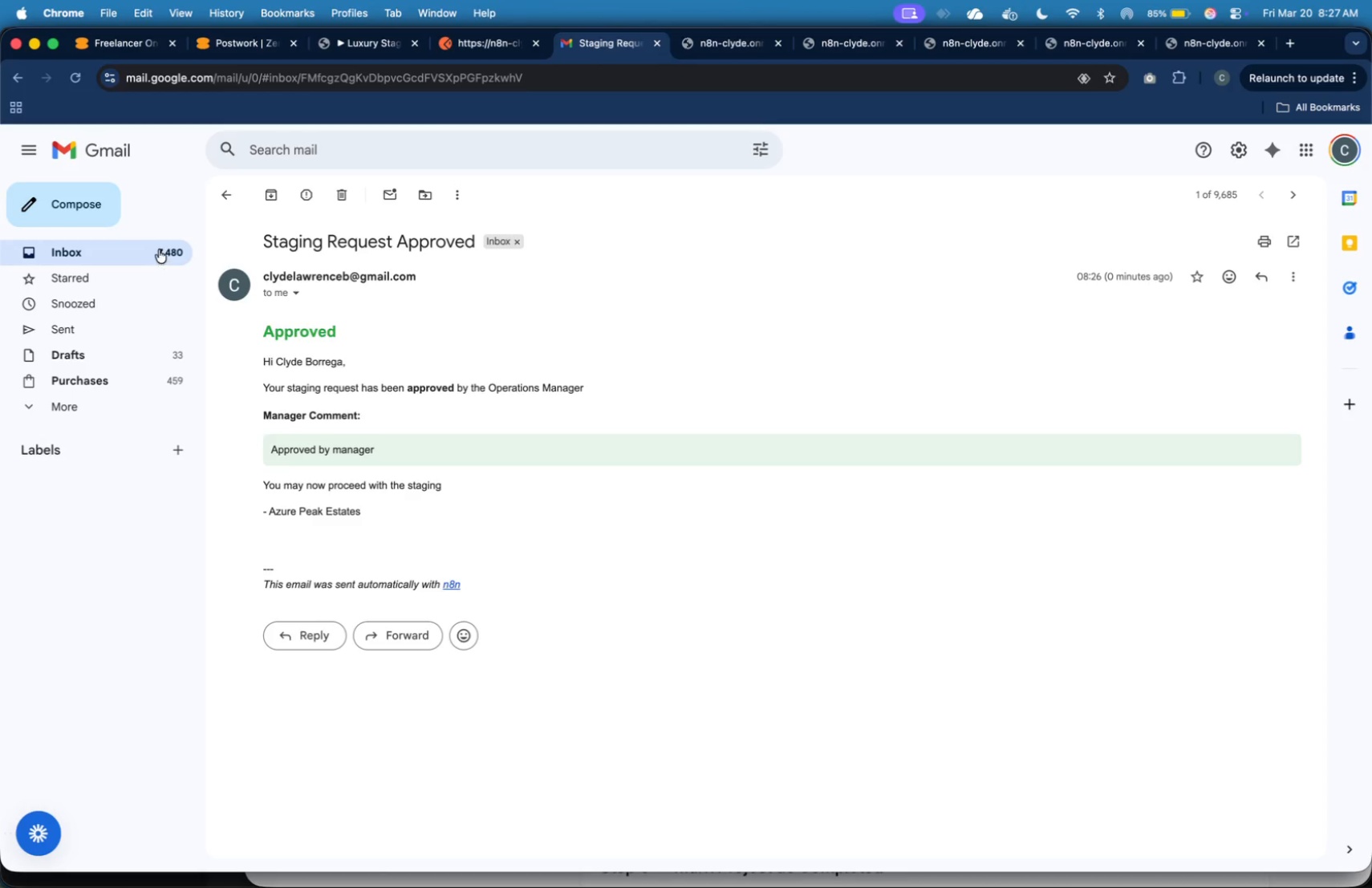 
left_click([159, 246])
 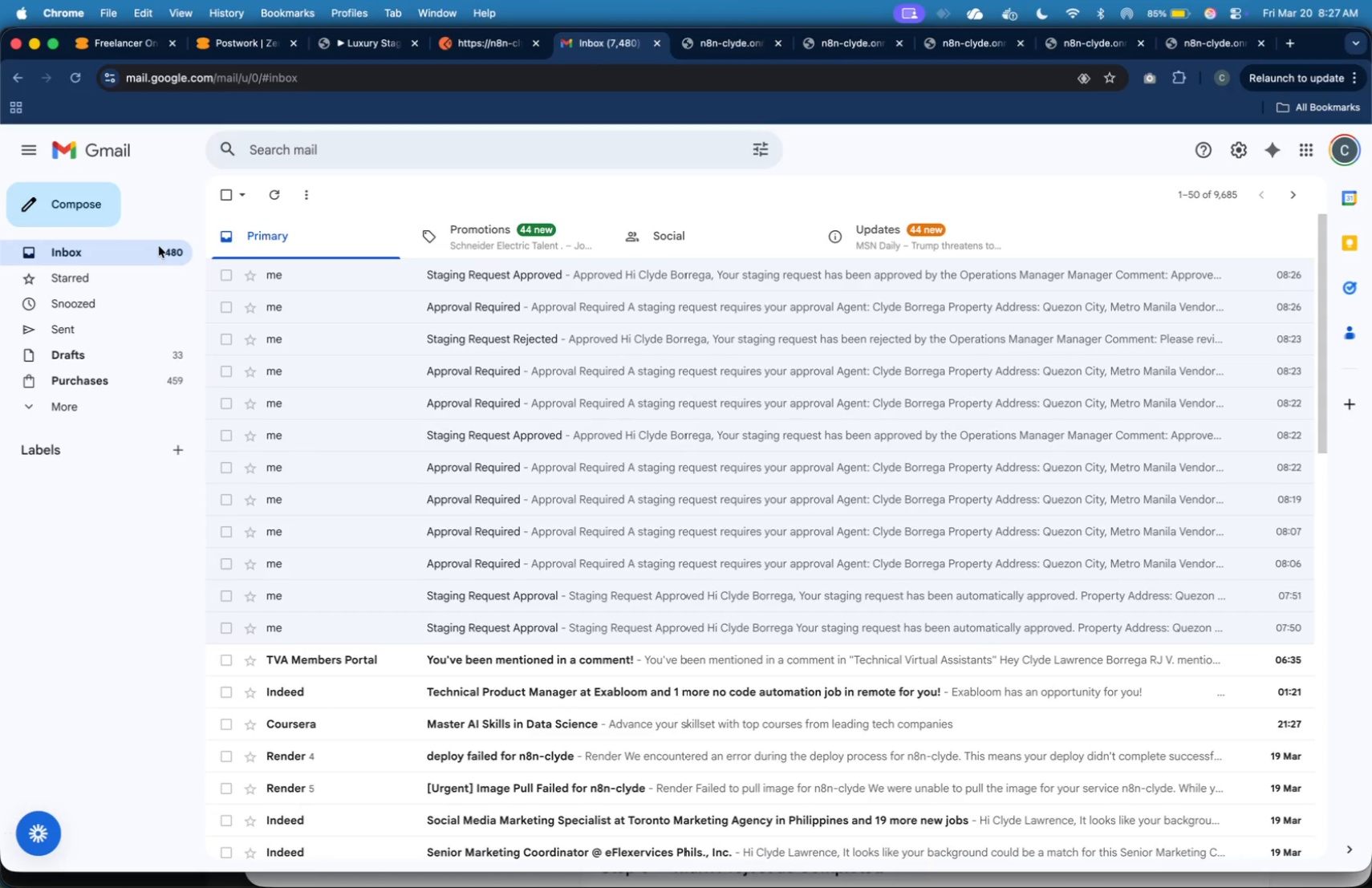 
left_click([159, 246])
 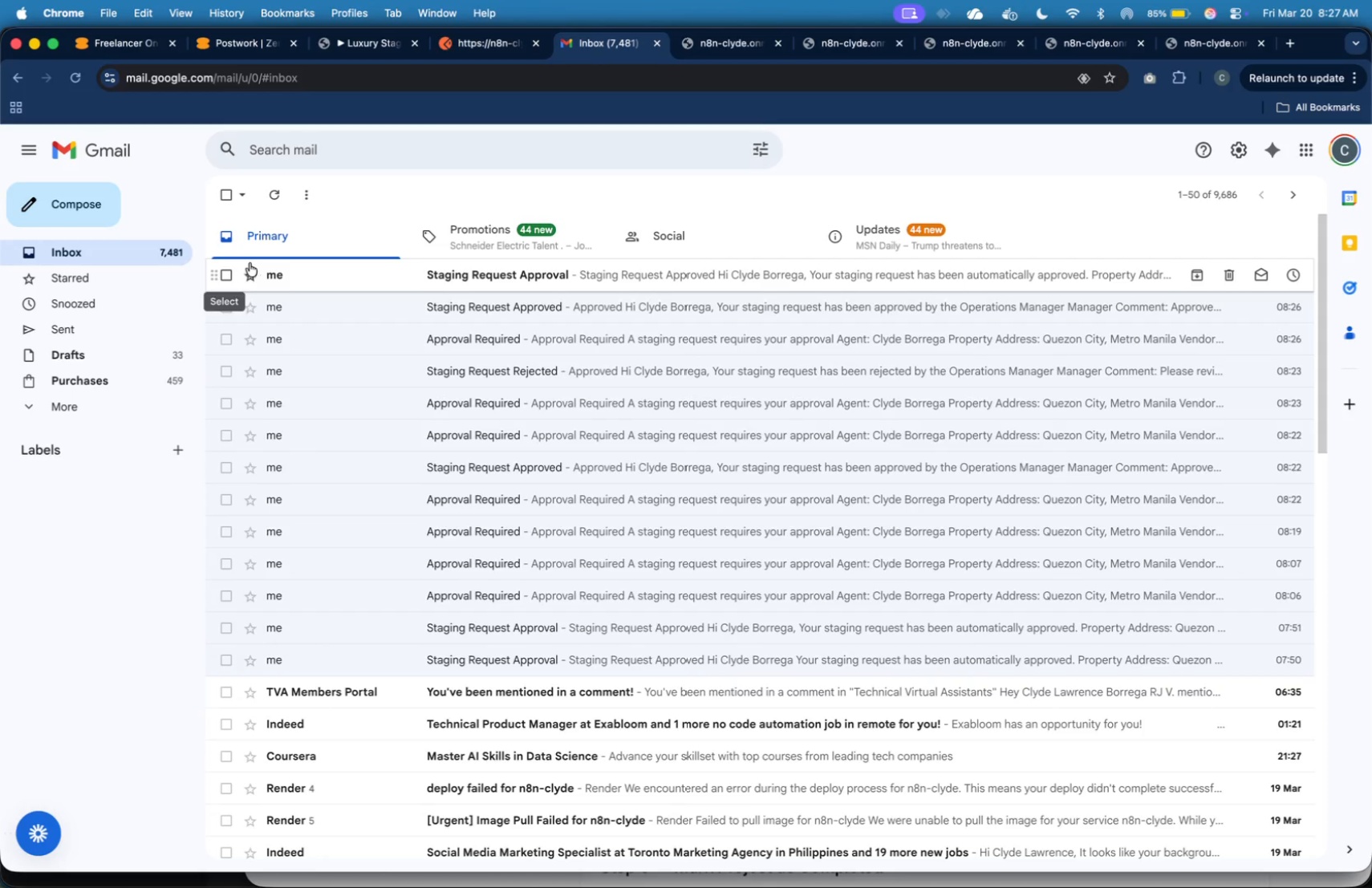 
left_click([303, 274])
 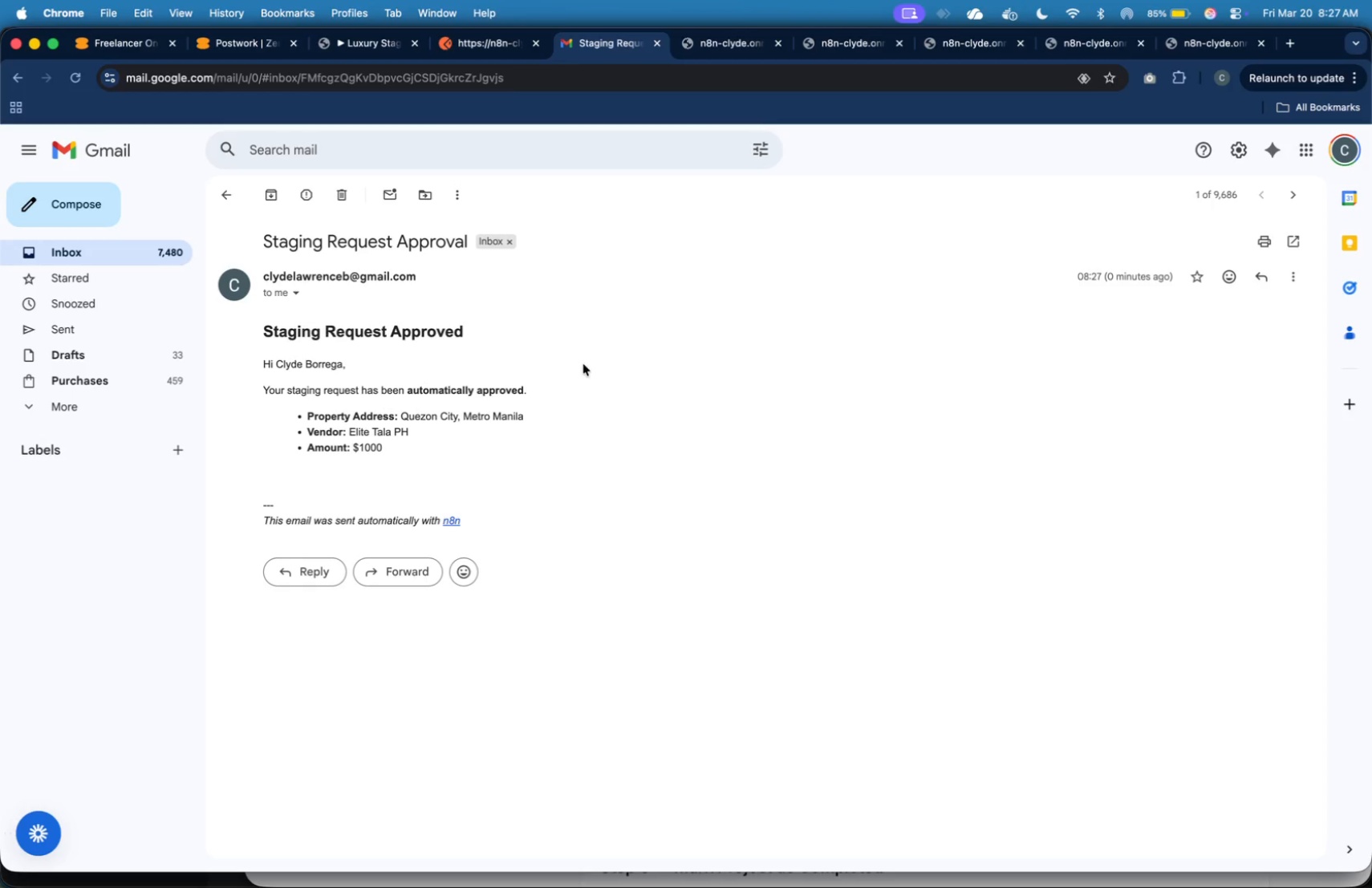 
wait(6.7)
 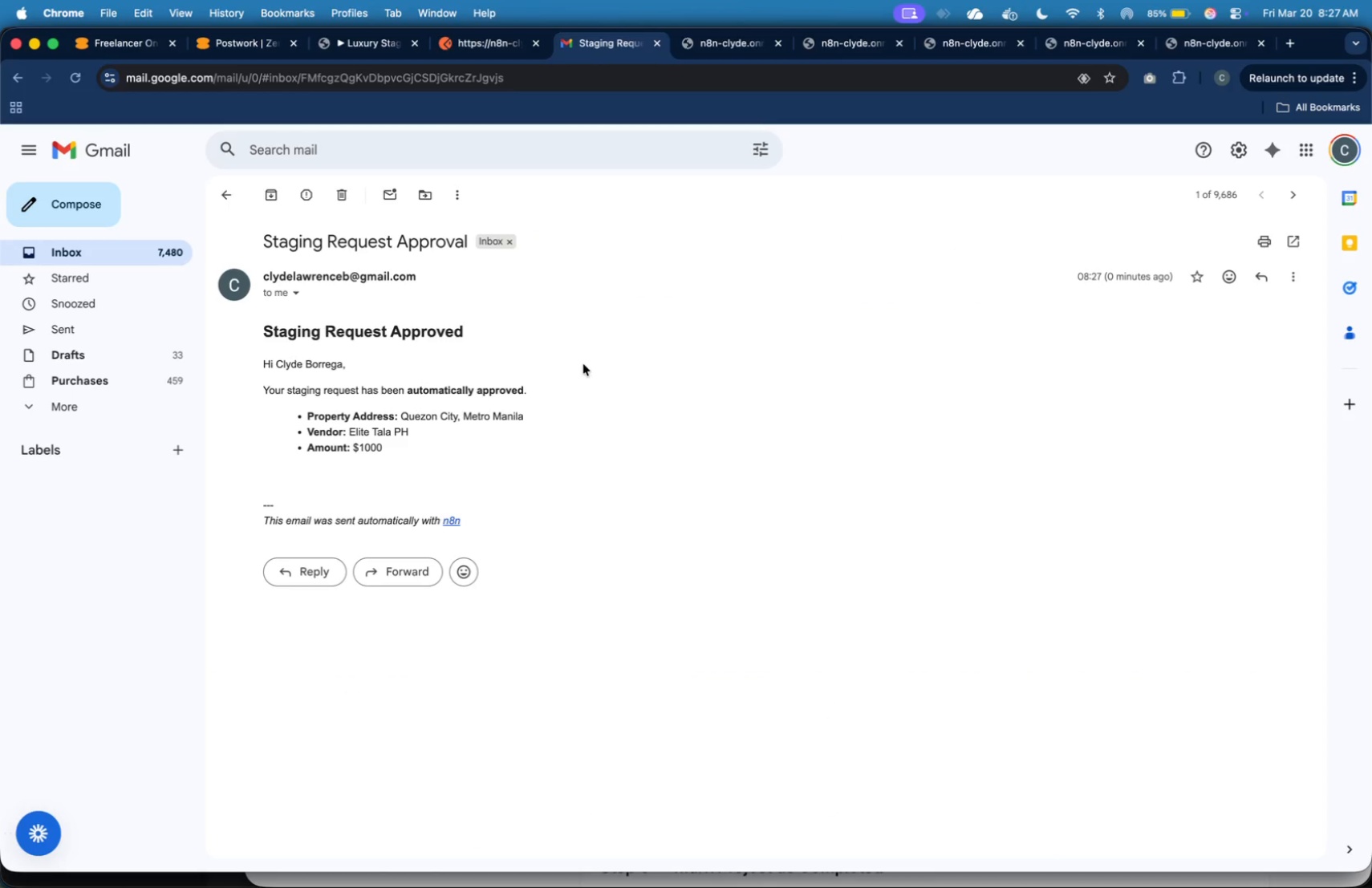 
left_click([380, 51])
 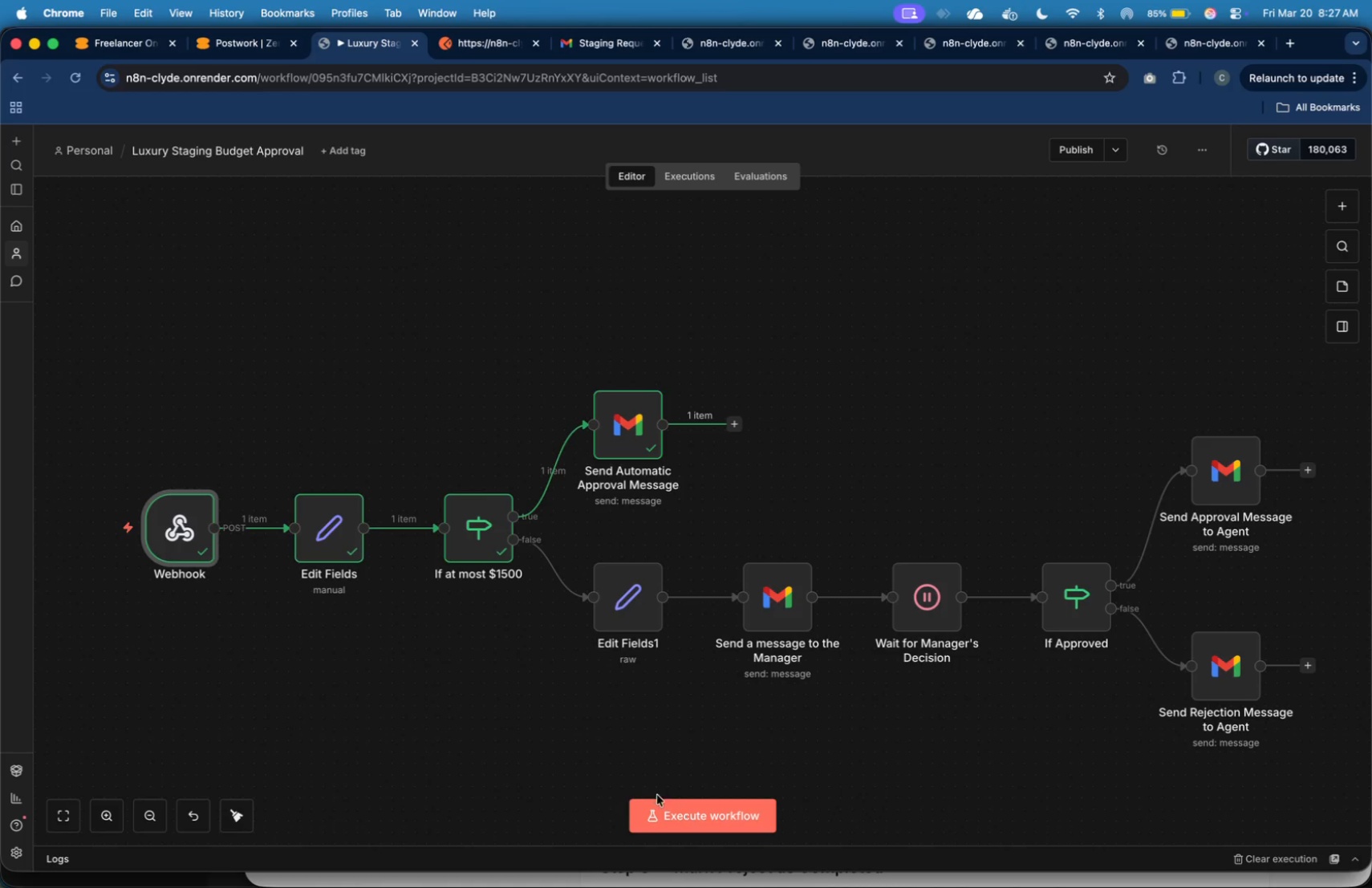 
left_click([675, 814])
 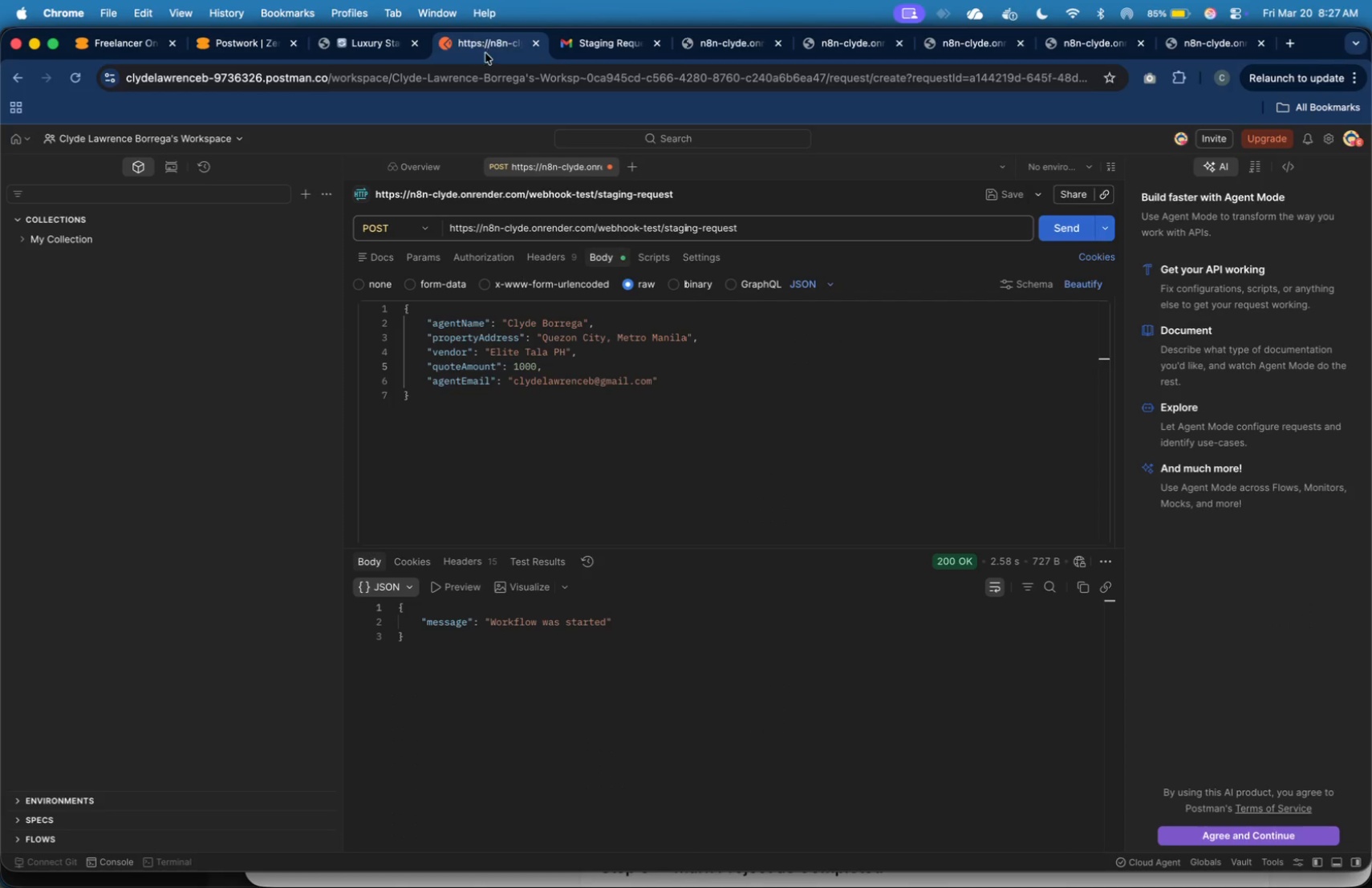 
left_click([562, 368])
 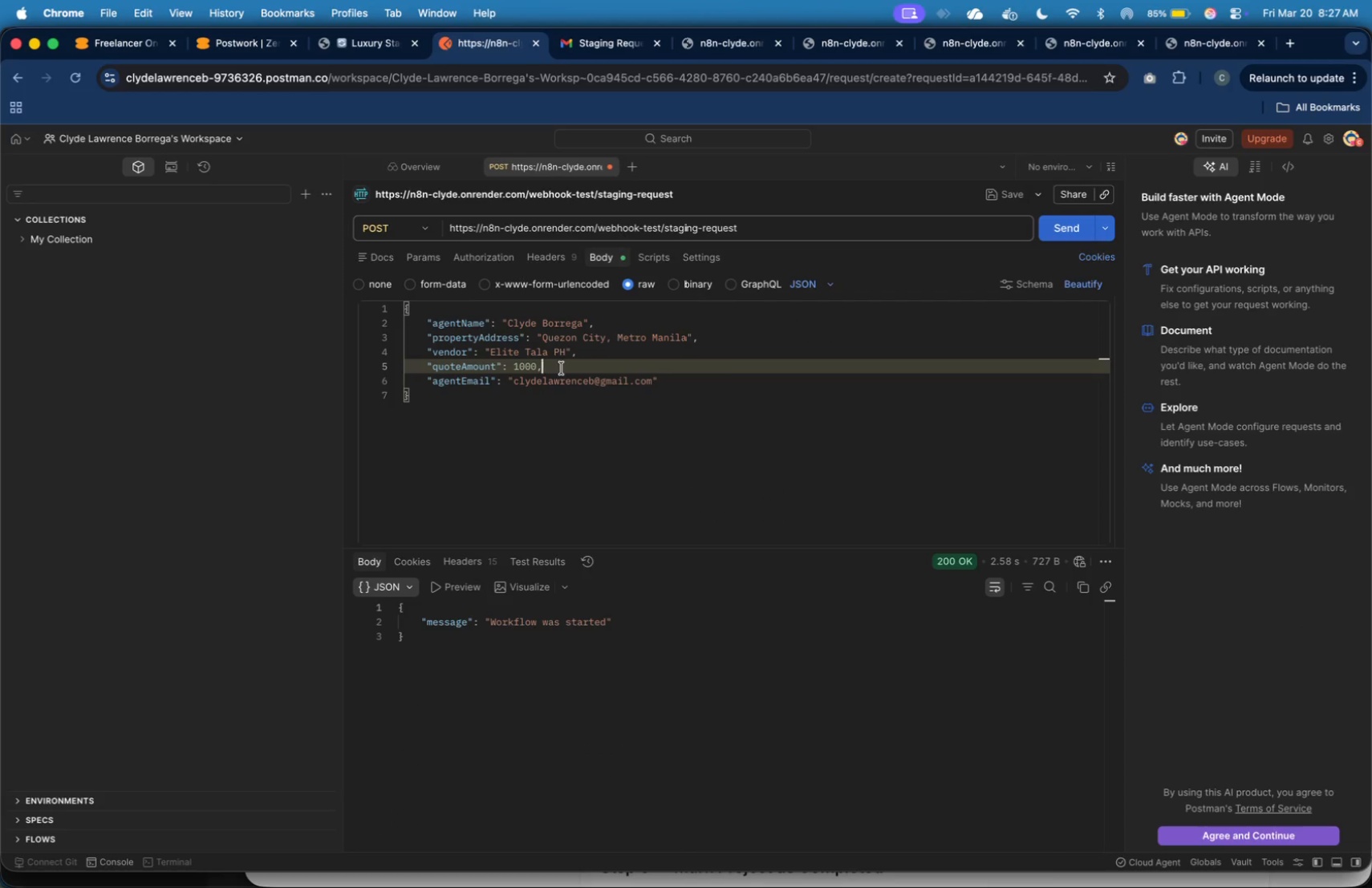 
key(ArrowLeft)
 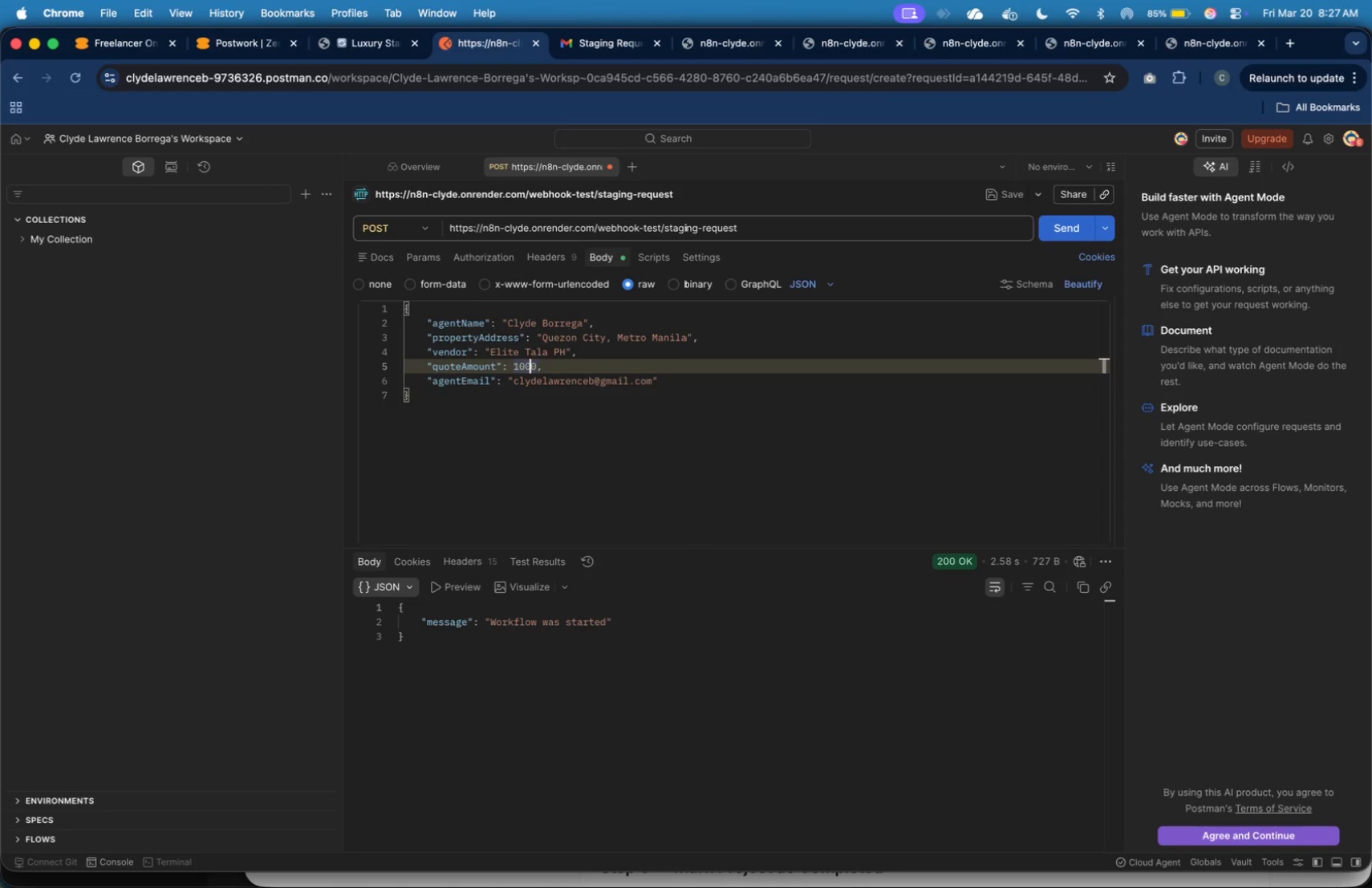 
key(ArrowLeft)
 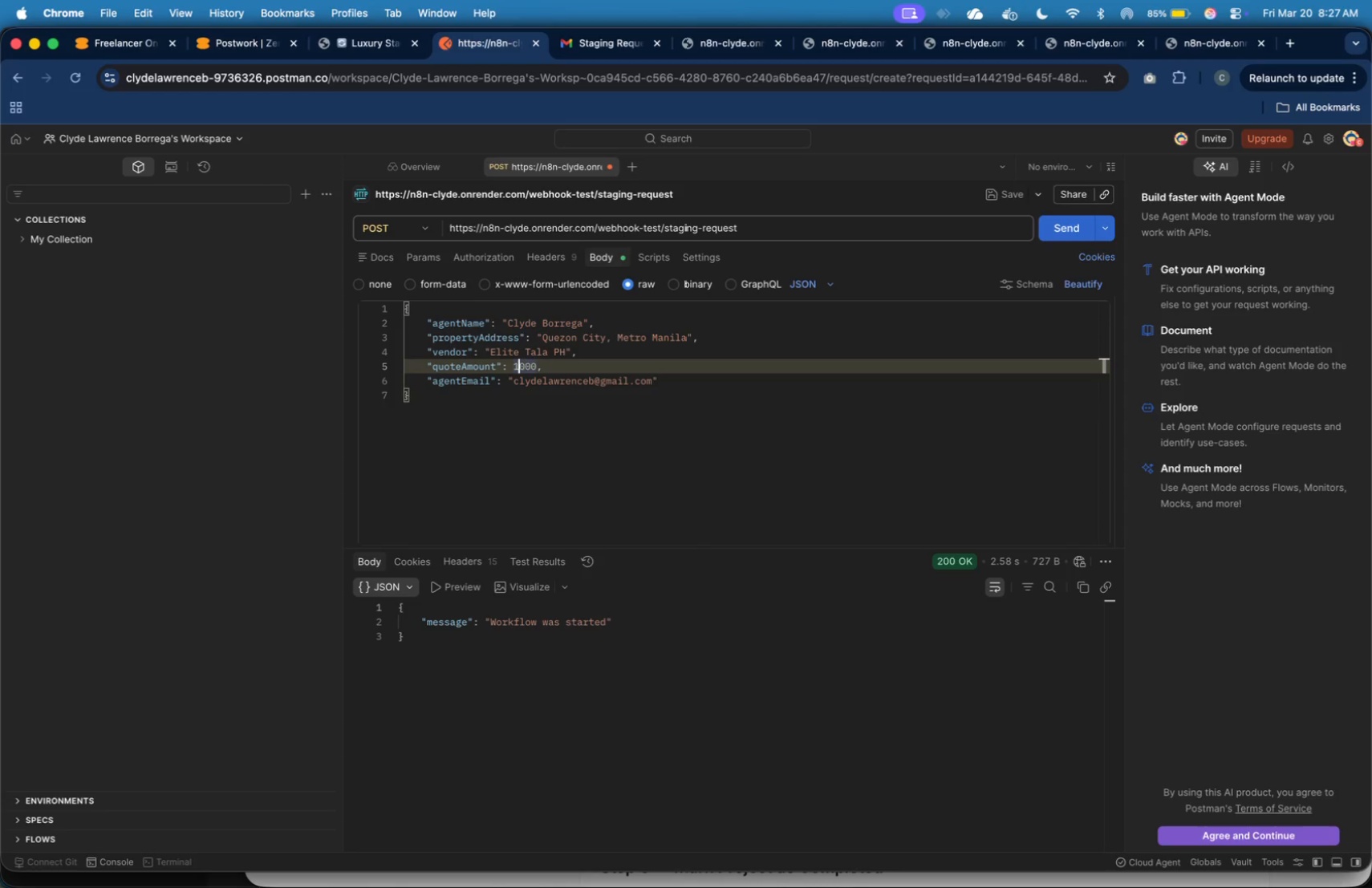 
key(ArrowLeft)
 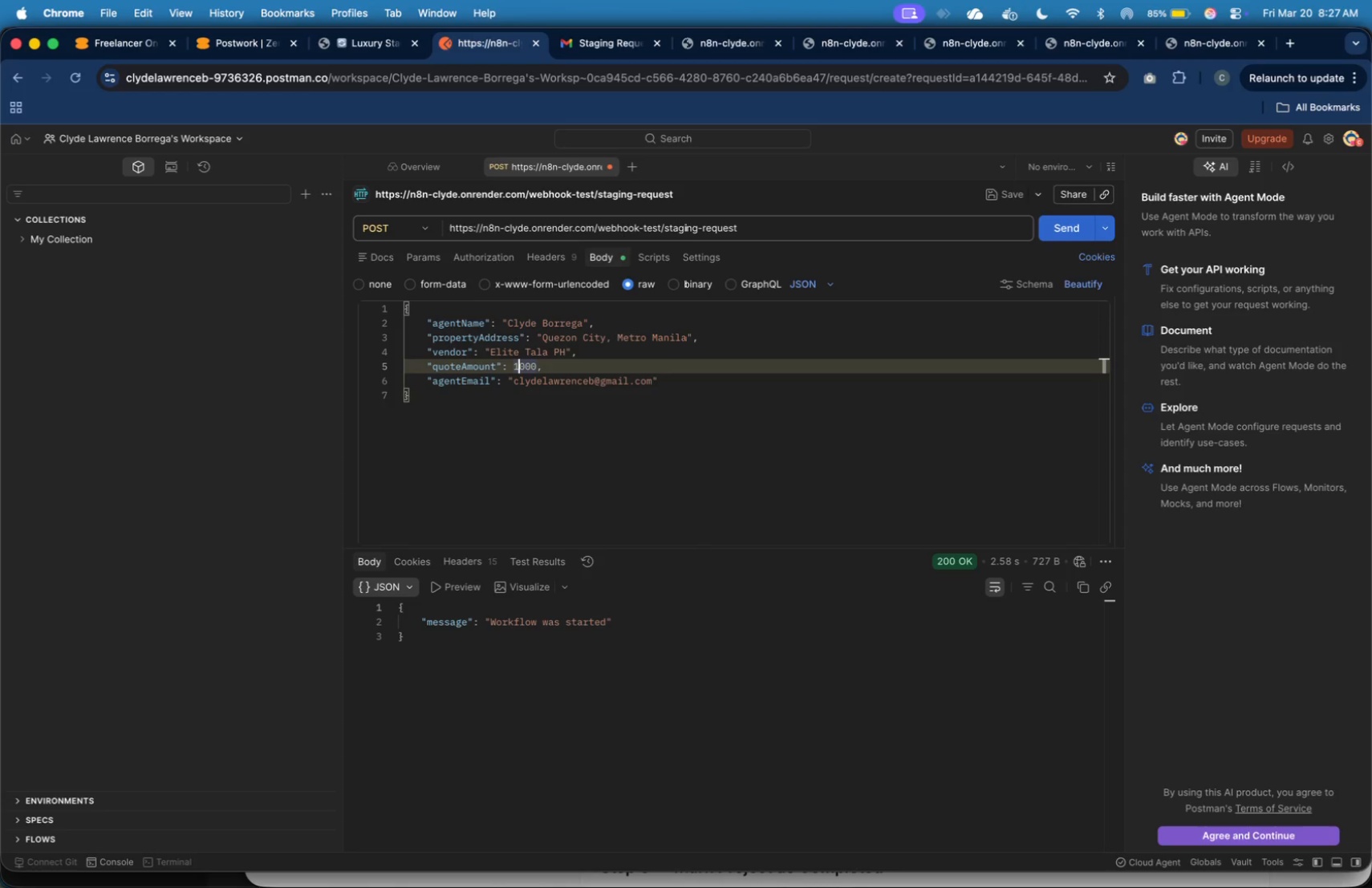 
key(ArrowLeft)
 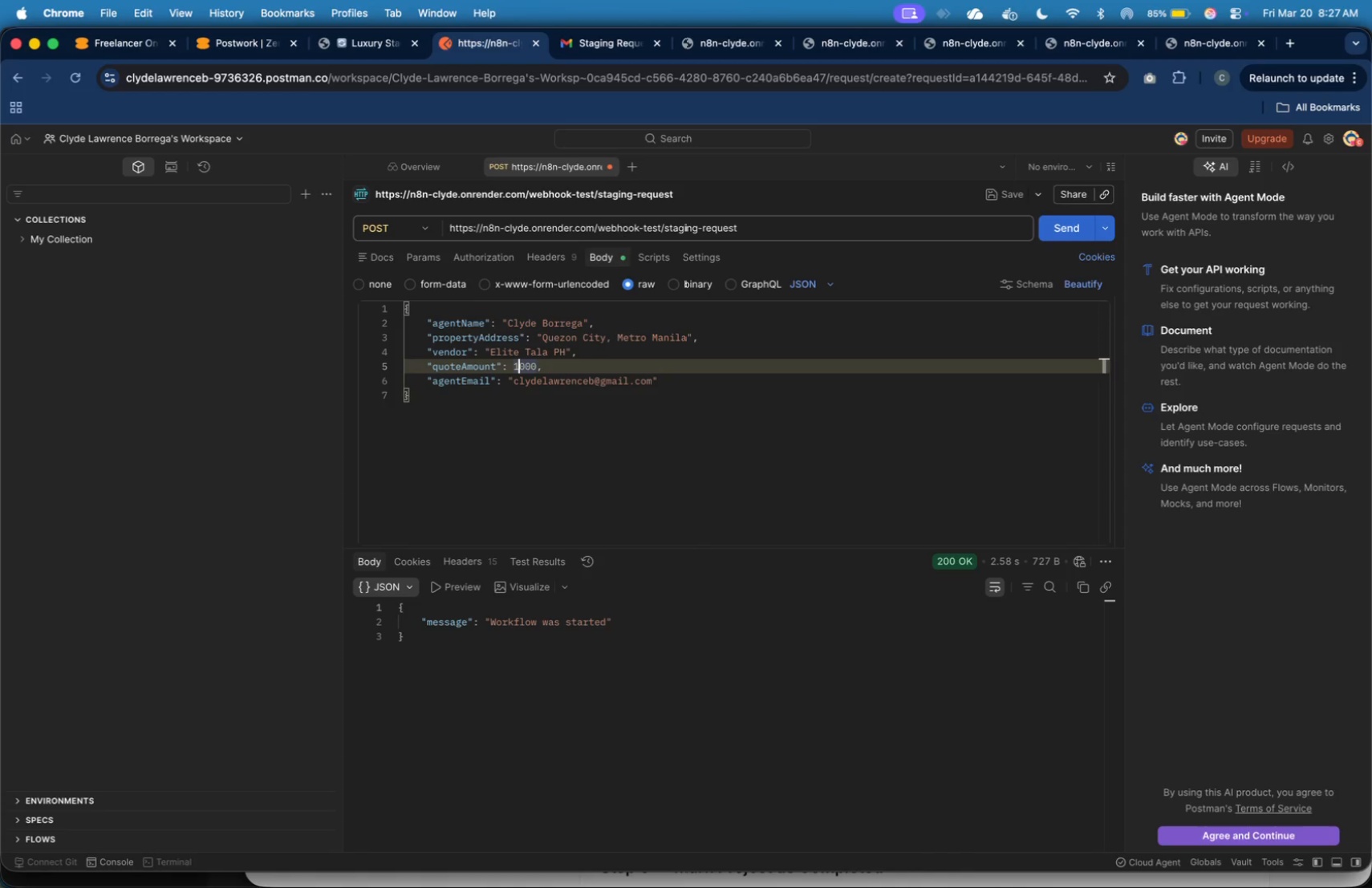 
key(9)
 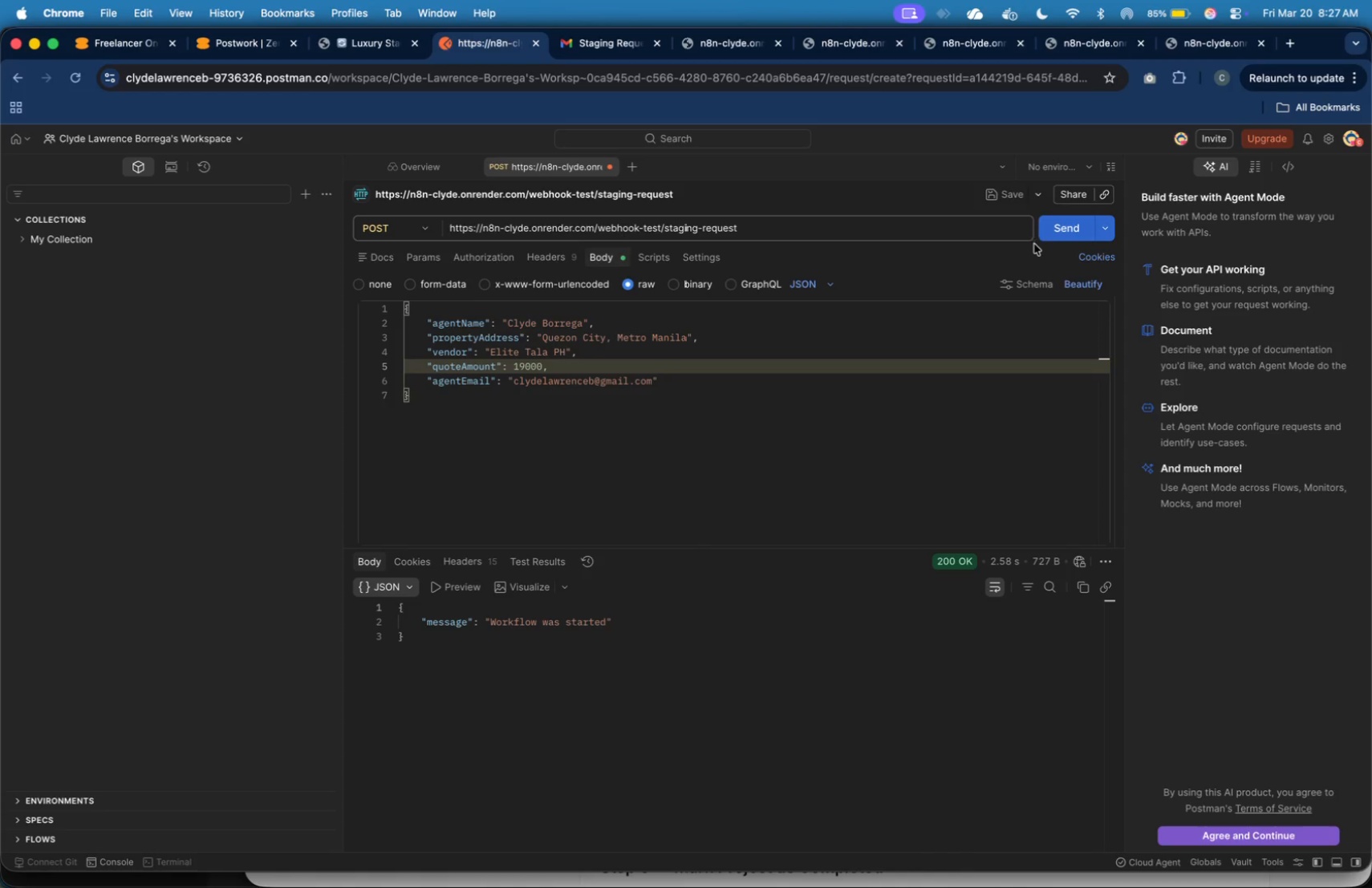 
left_click([1057, 234])
 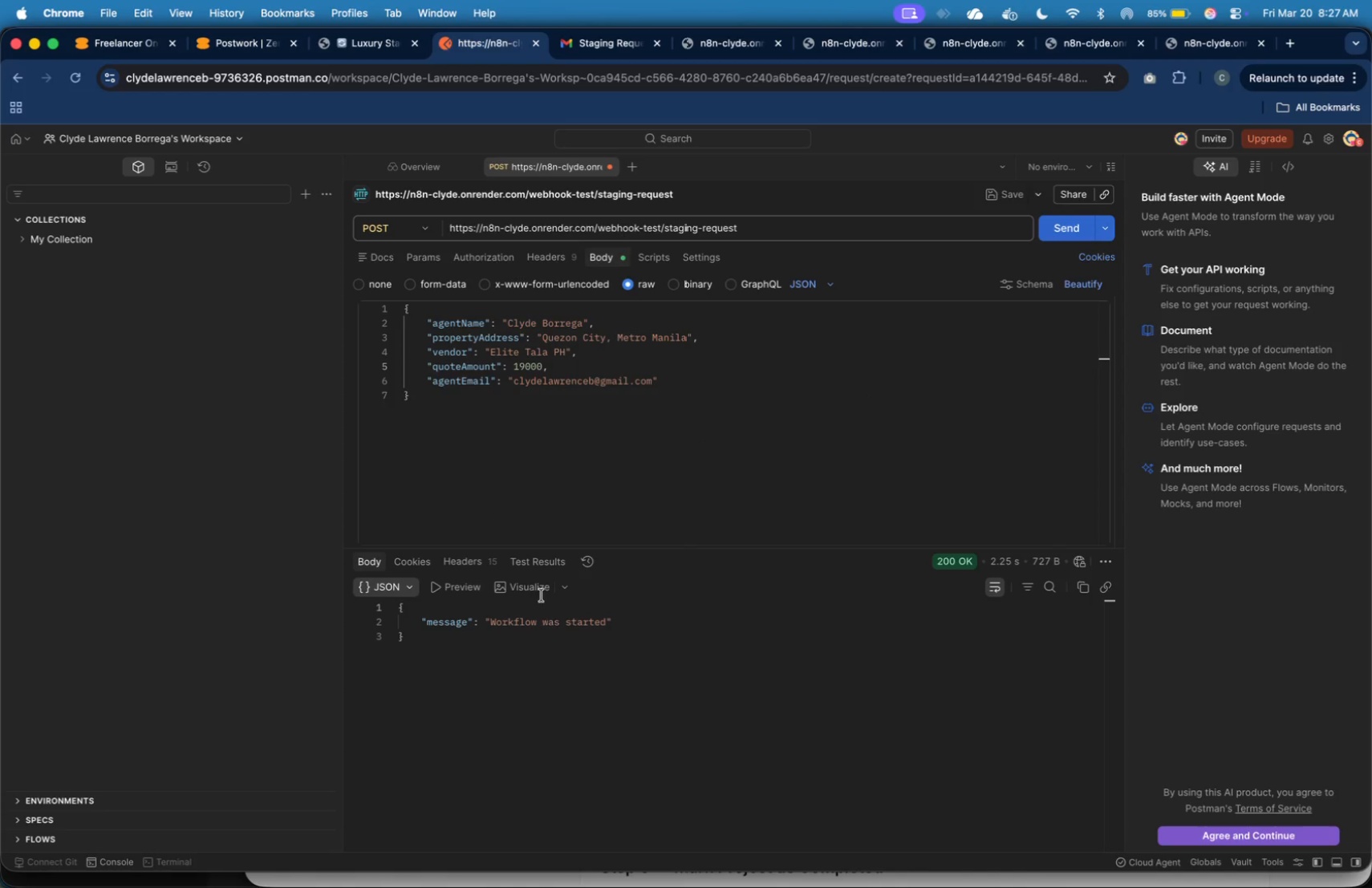 
left_click([352, 41])
 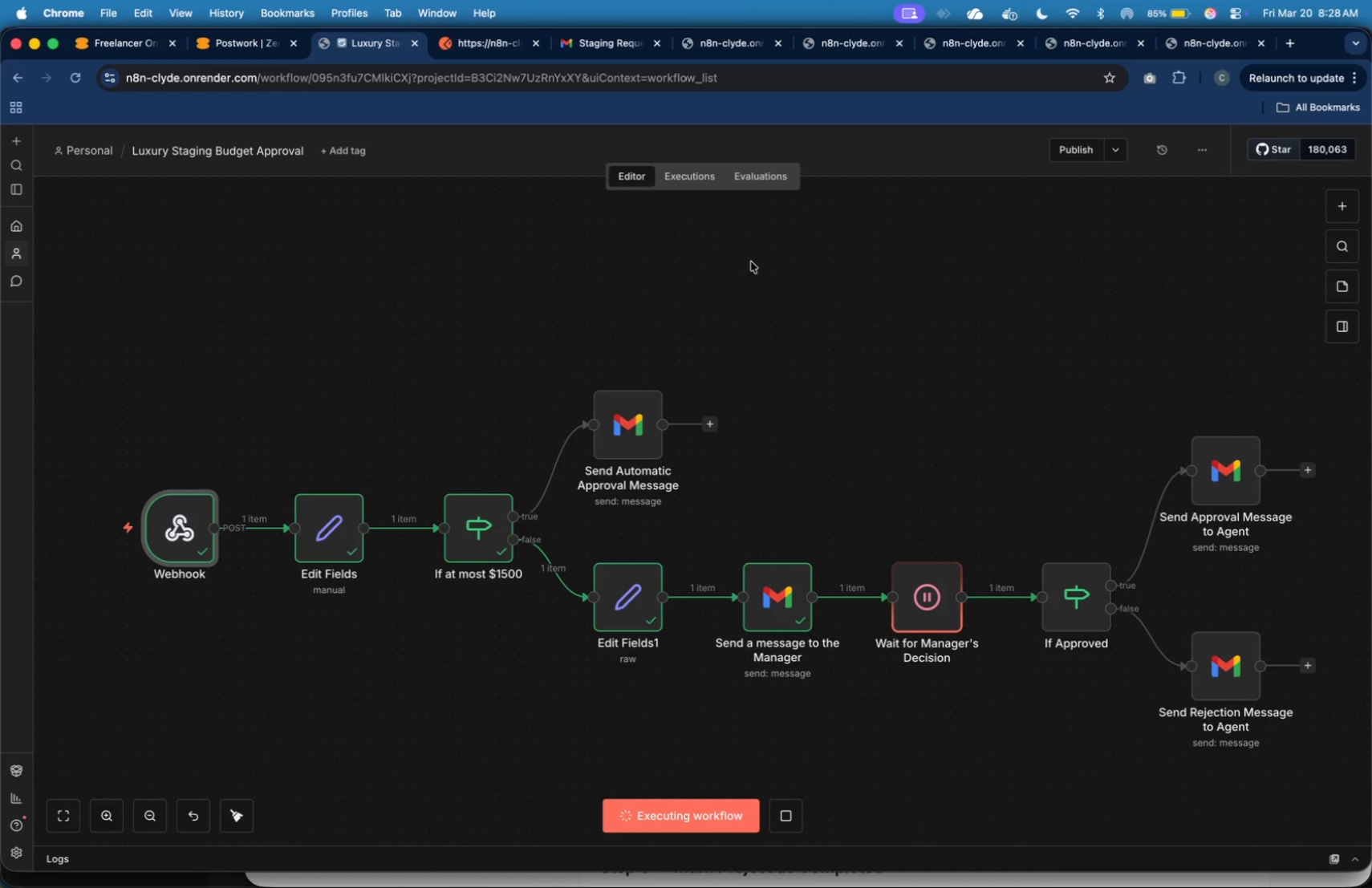 
left_click([591, 44])
 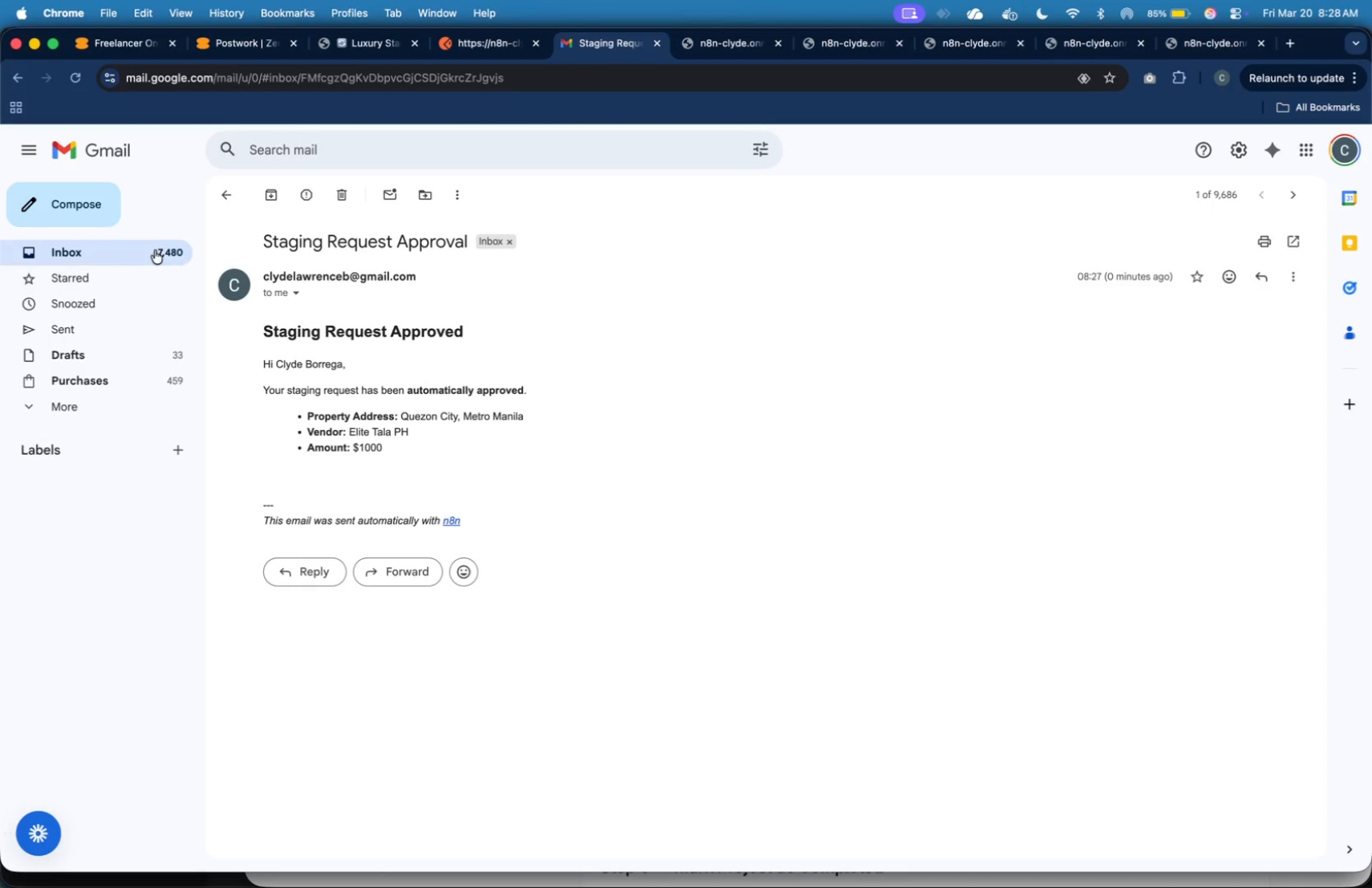 
left_click([155, 249])
 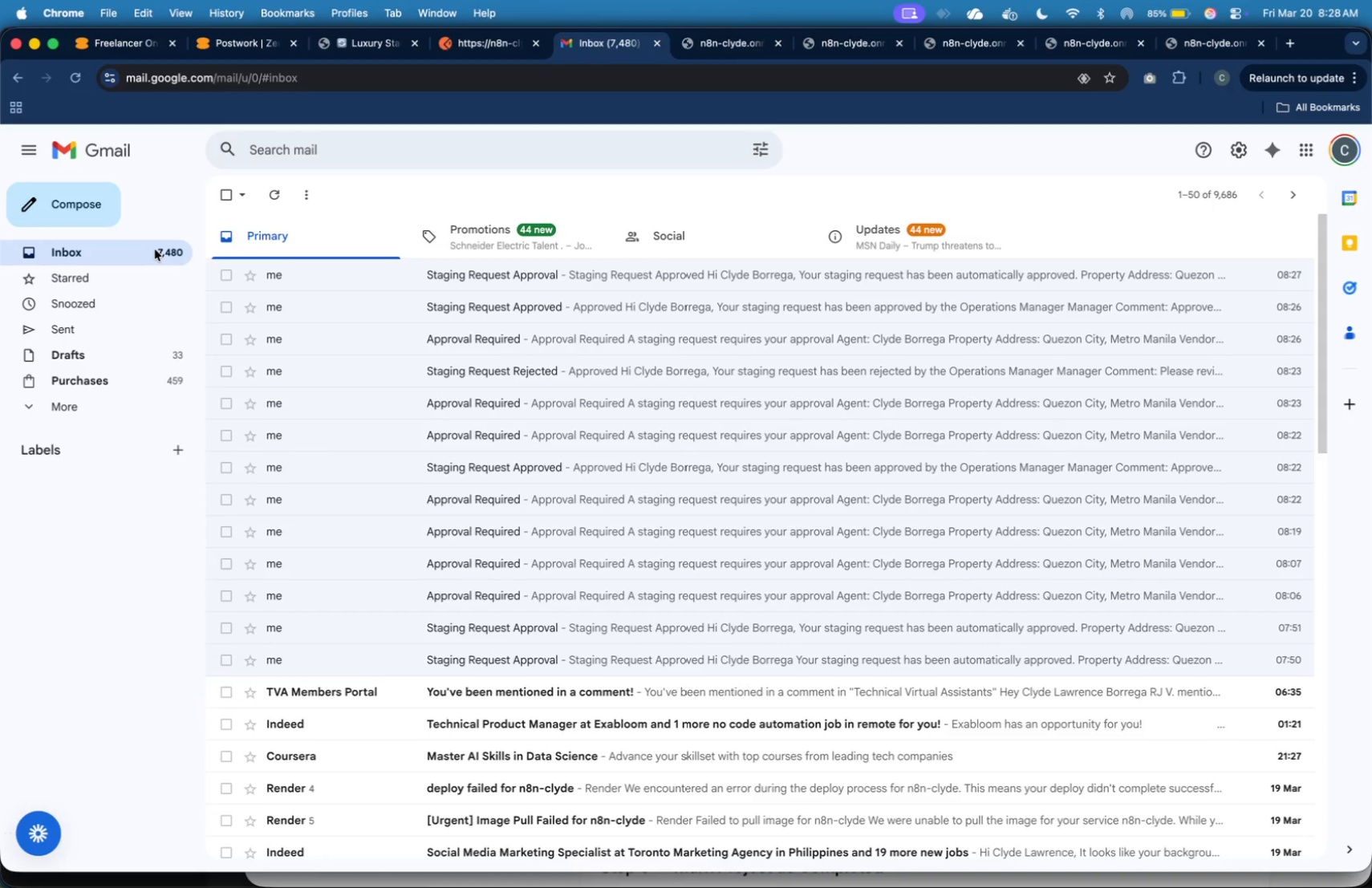 
left_click([155, 249])
 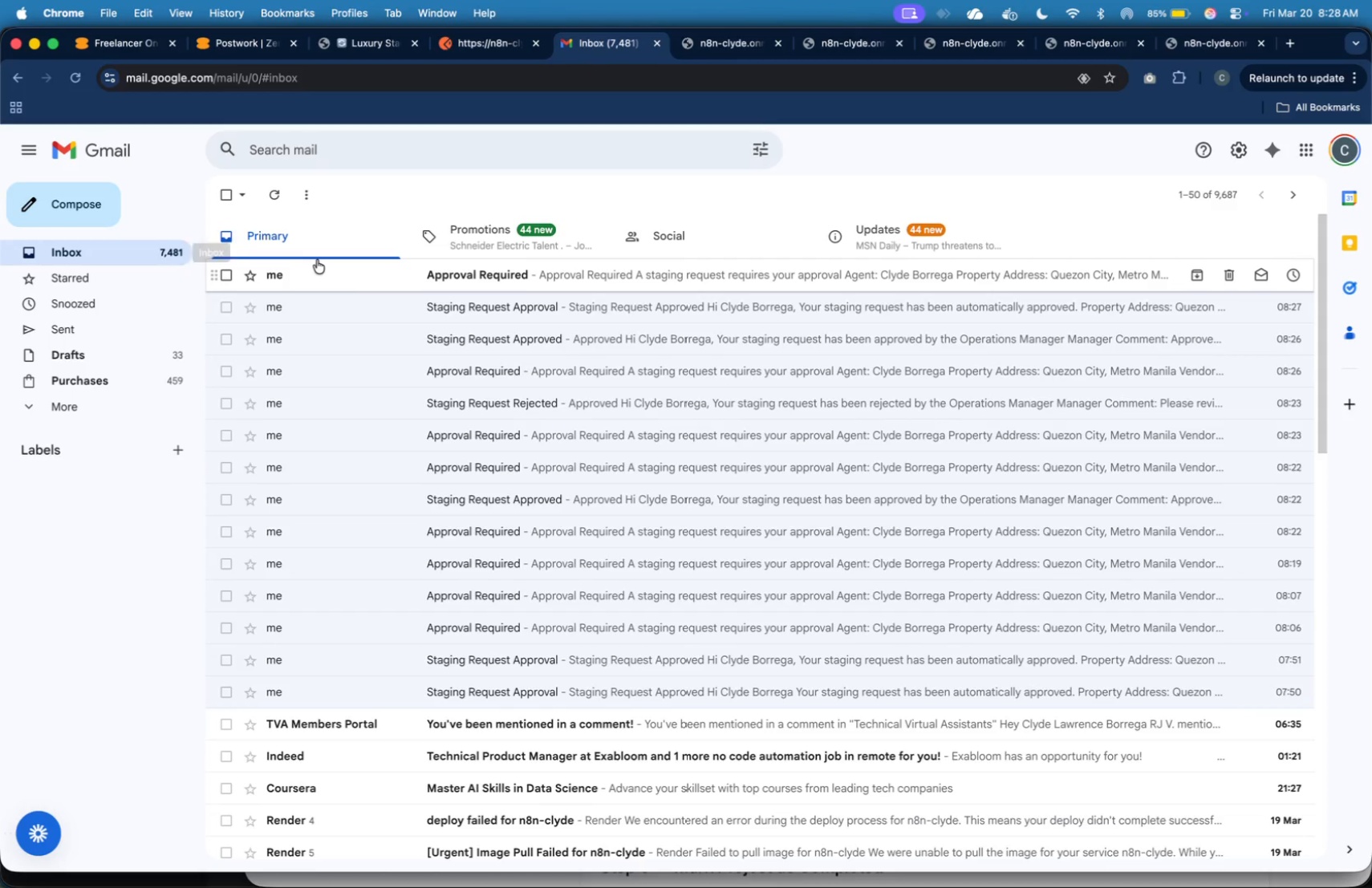 
left_click([350, 277])
 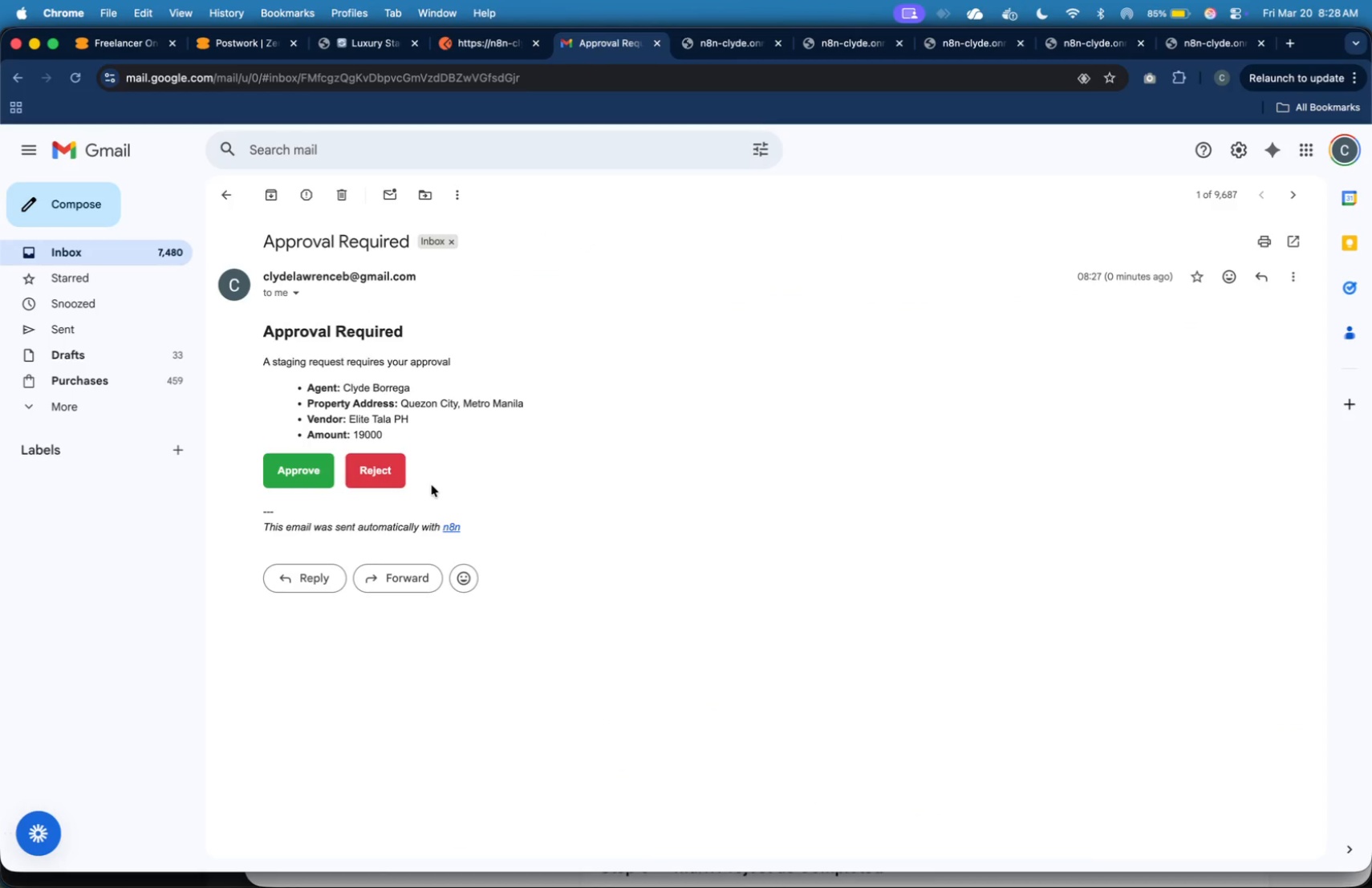 
left_click_drag(start_coordinate=[390, 436], to_coordinate=[350, 443])
 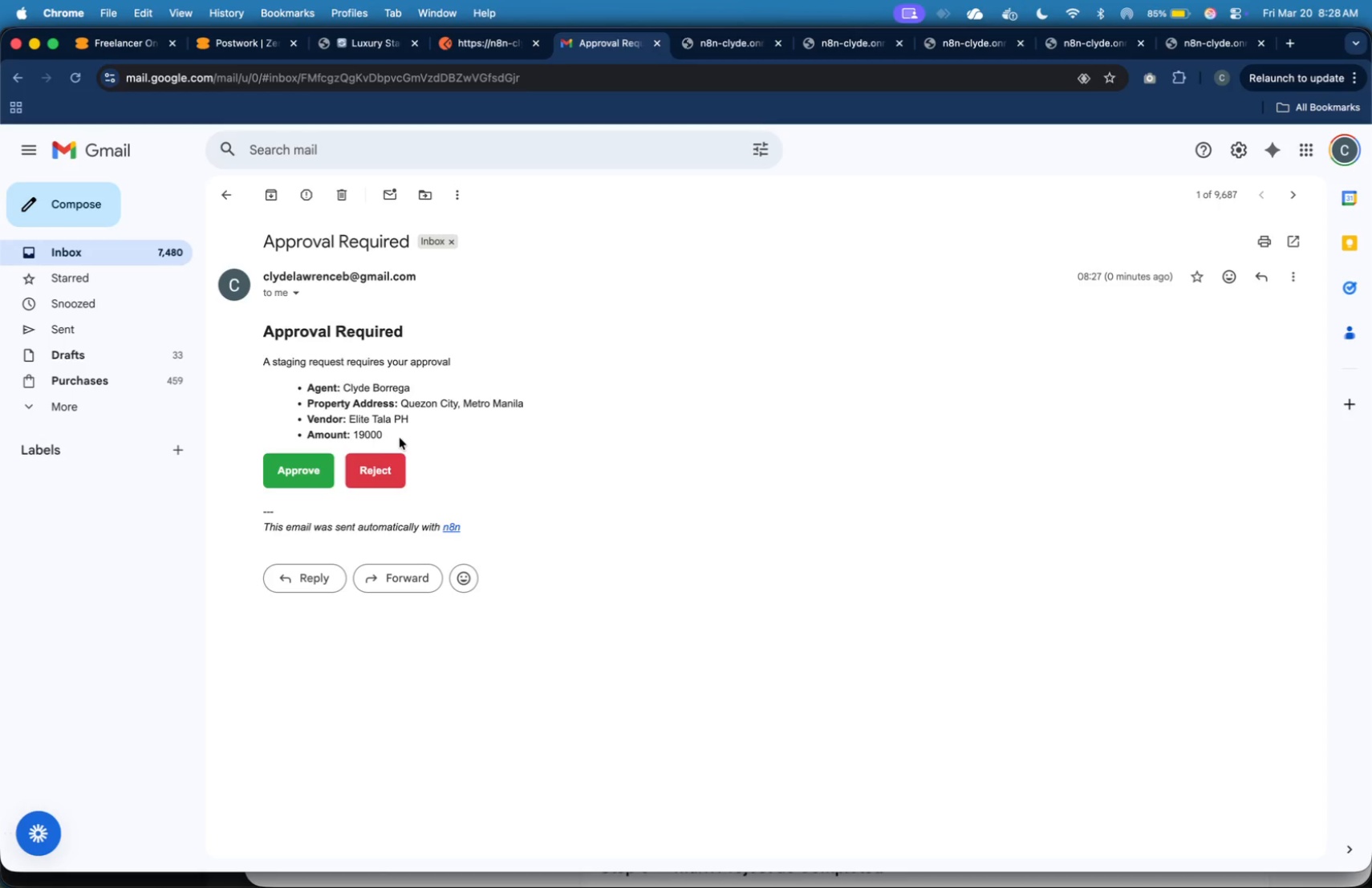 
left_click_drag(start_coordinate=[394, 436], to_coordinate=[351, 435])
 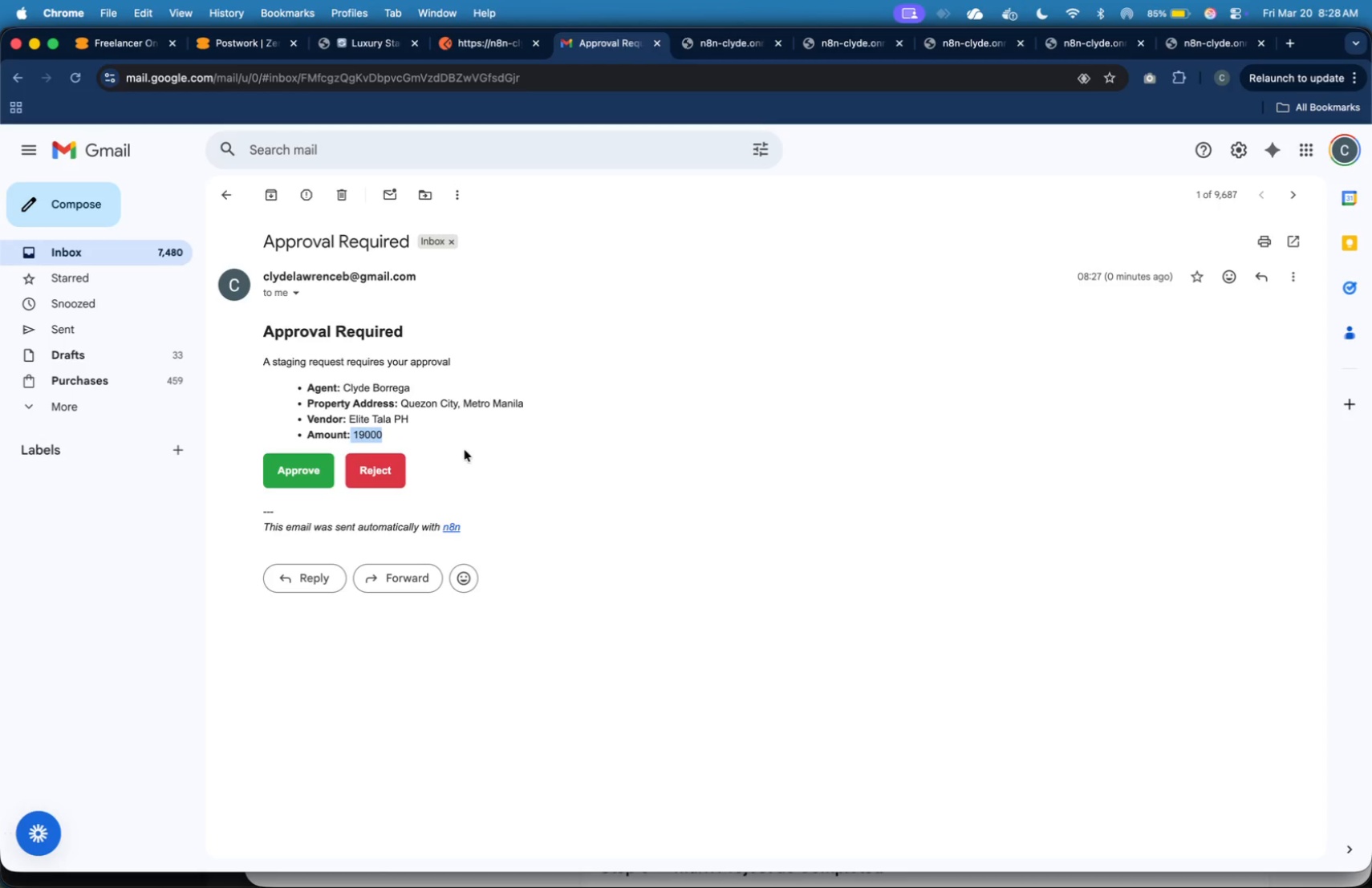 
left_click([465, 450])
 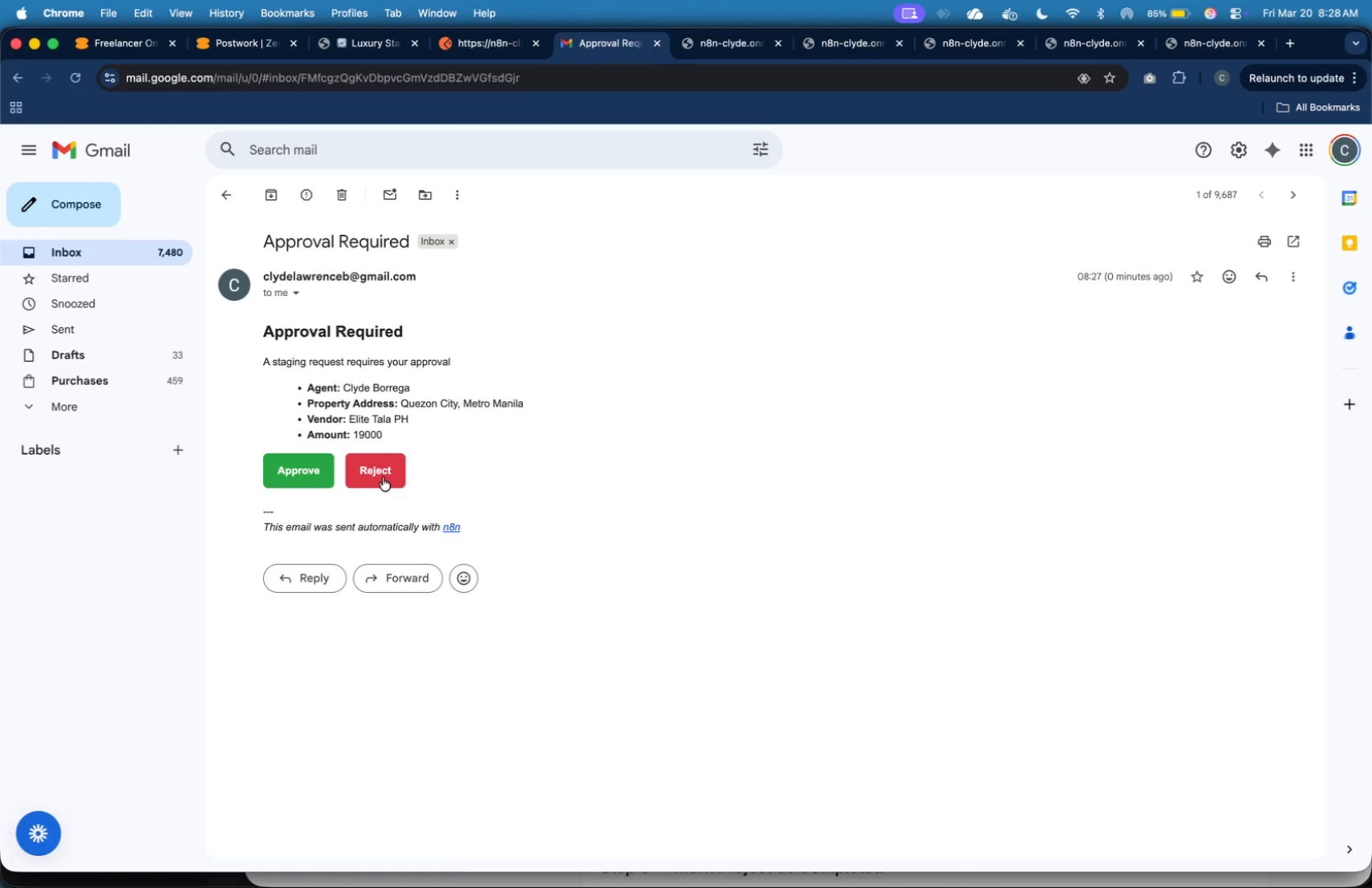 
left_click([383, 477])
 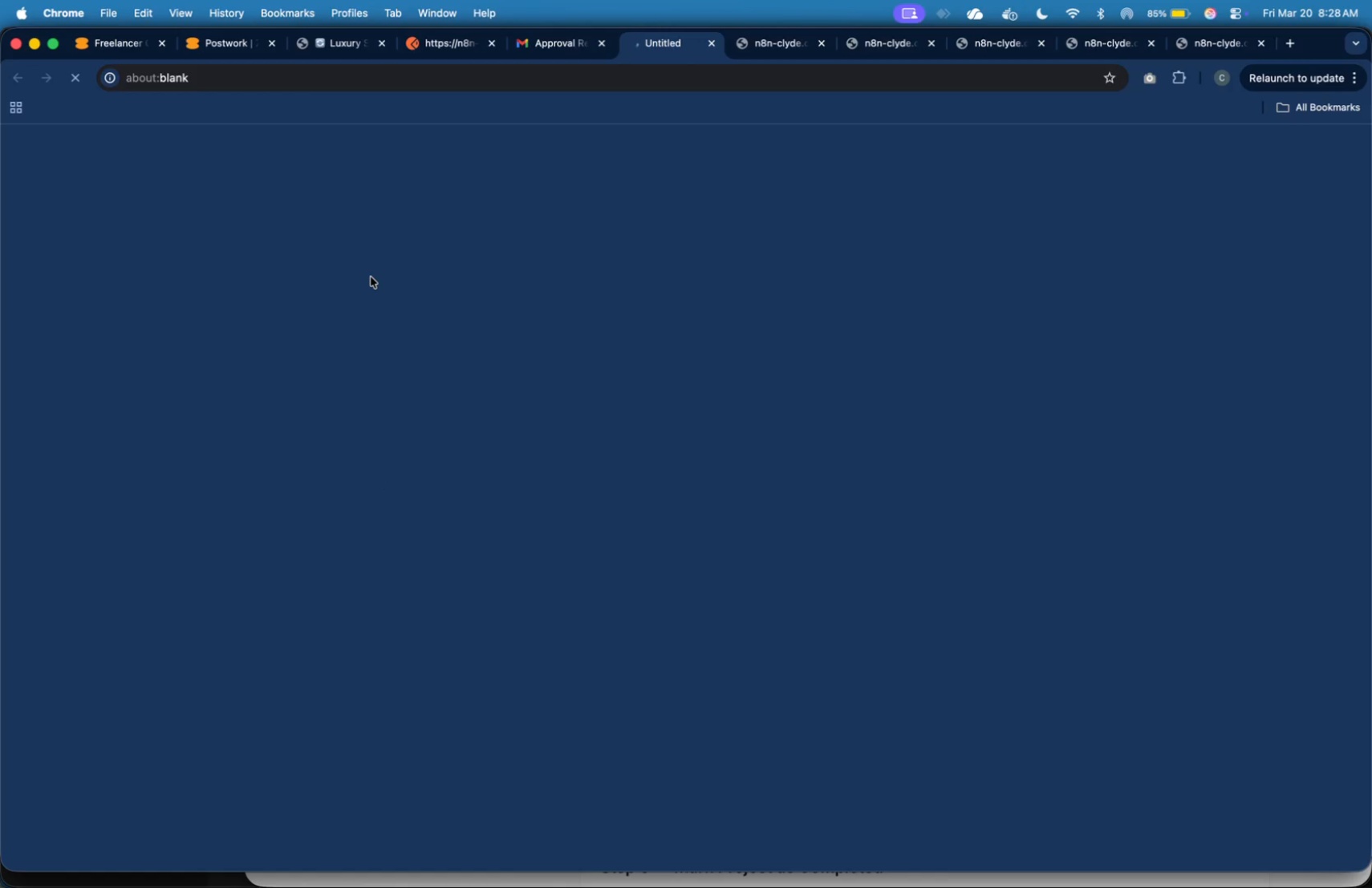 
wait(8.01)
 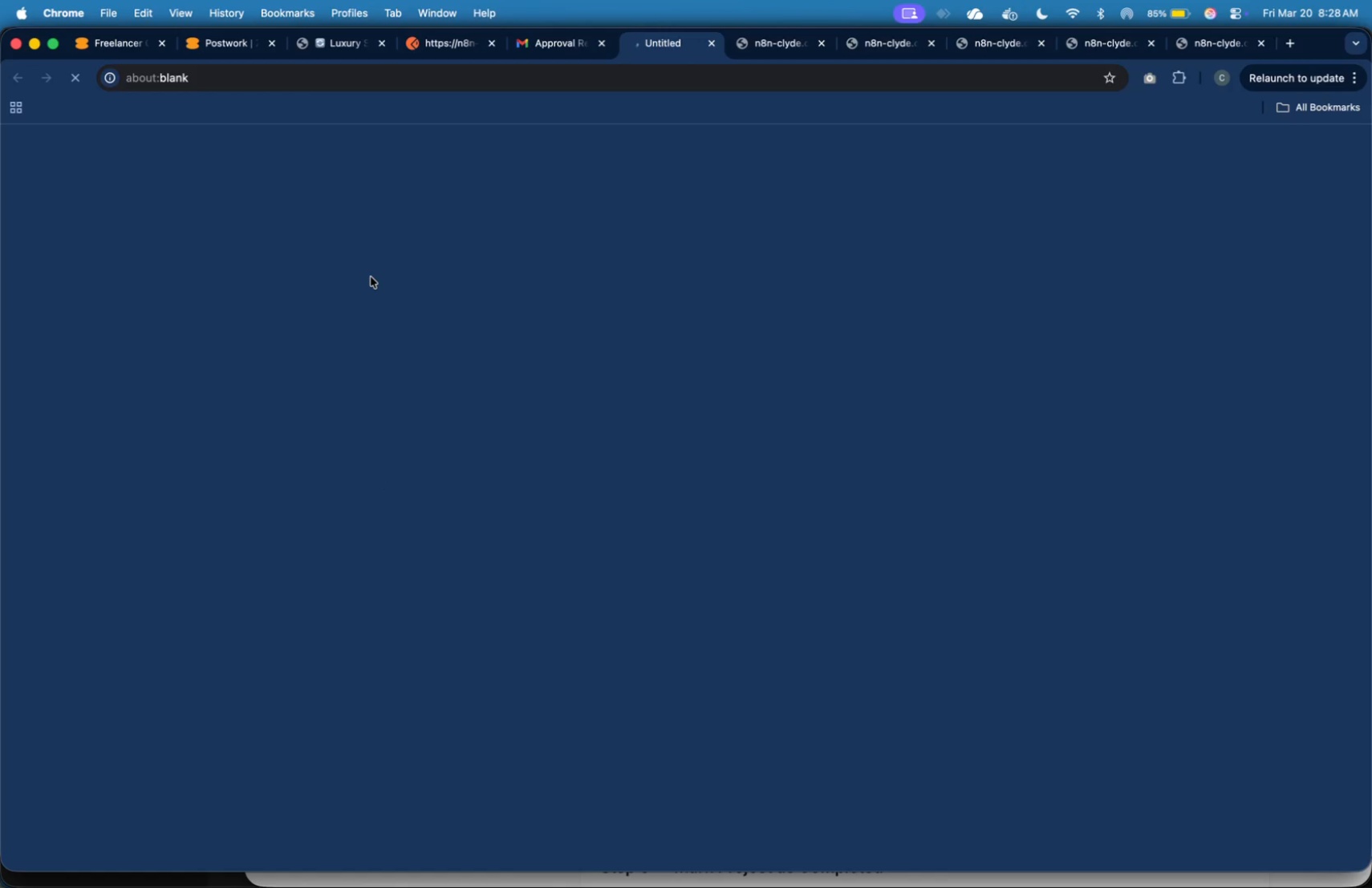 
left_click([351, 39])
 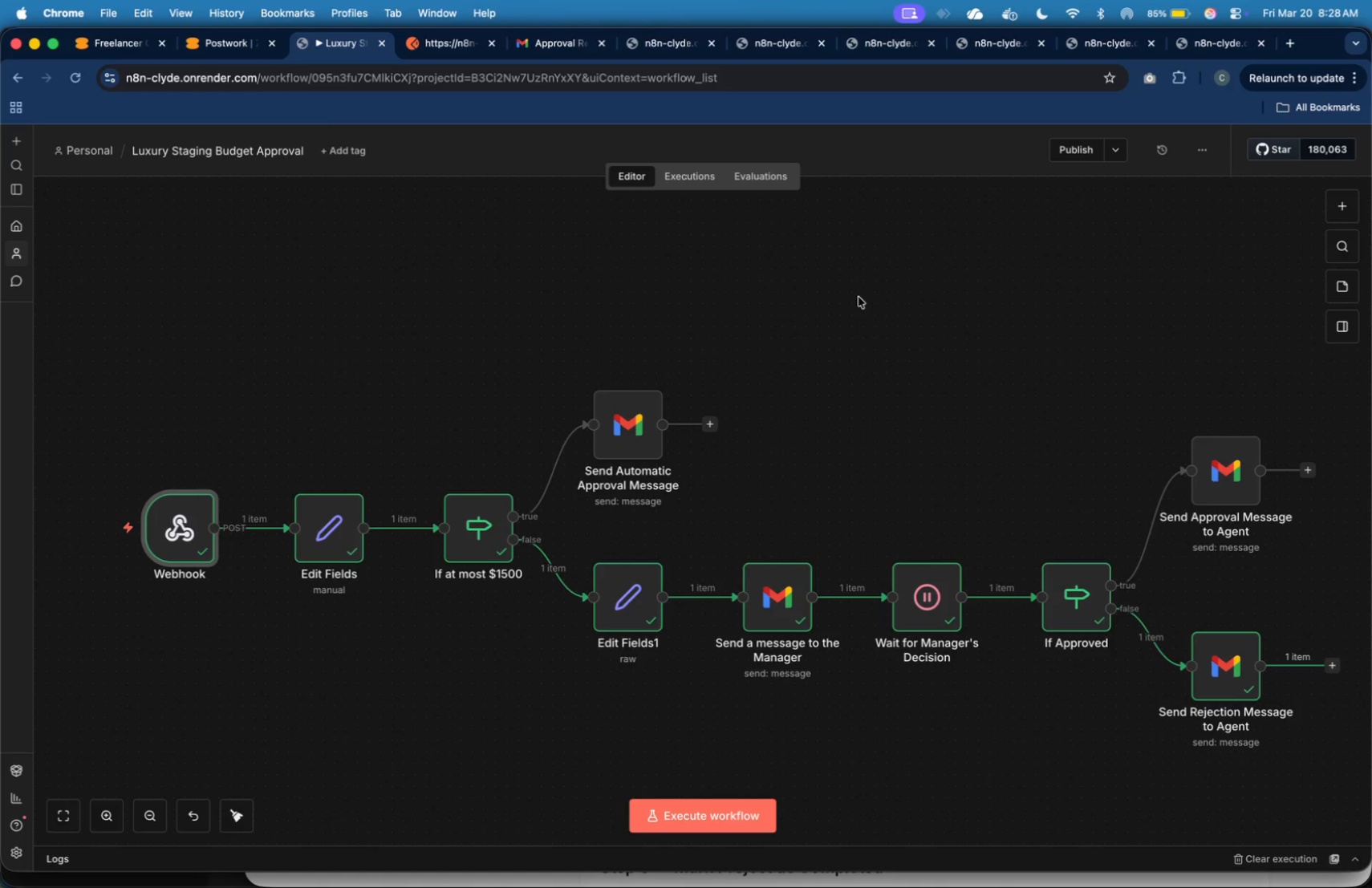 
left_click([535, 38])
 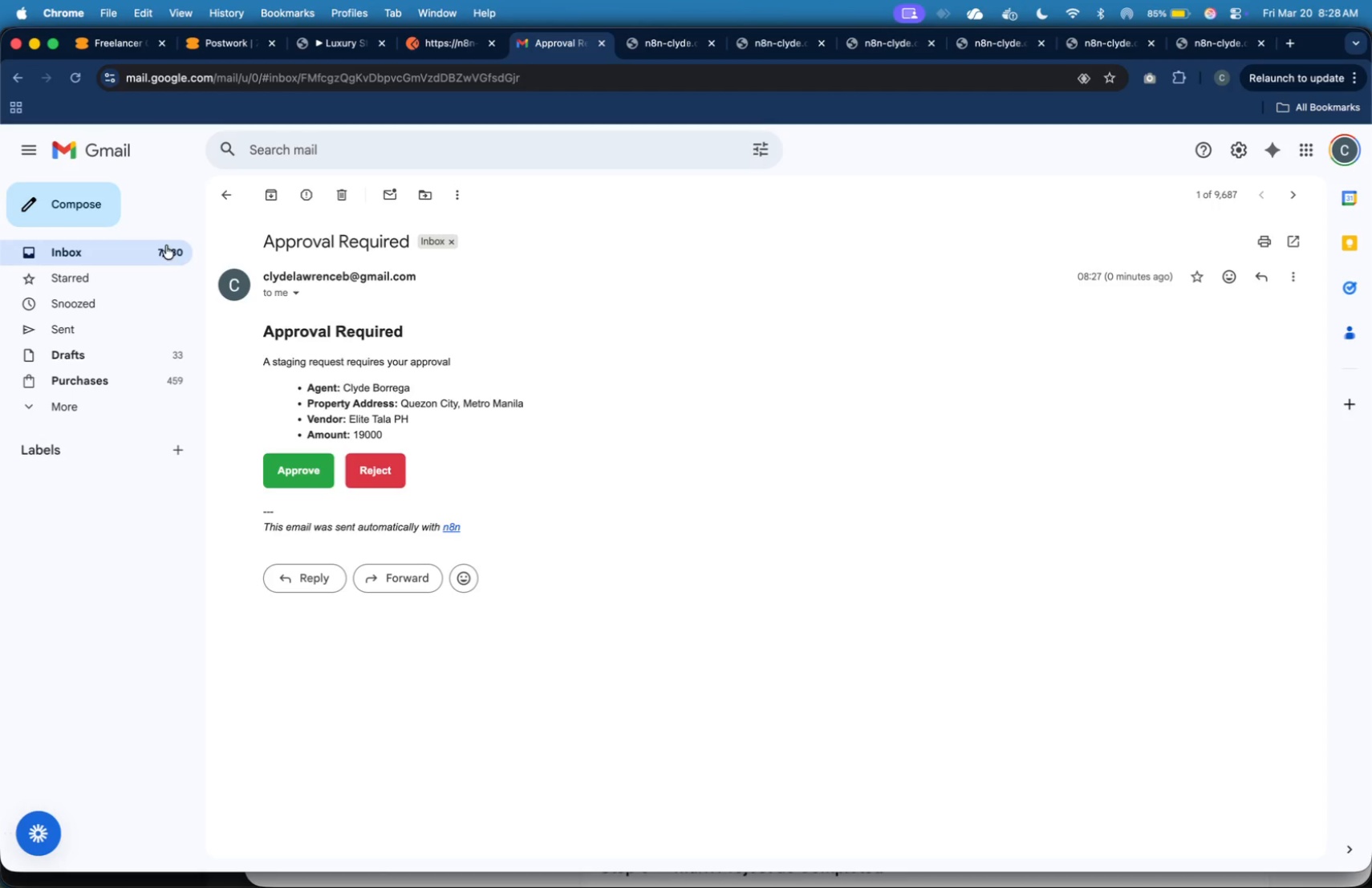 
left_click([164, 248])
 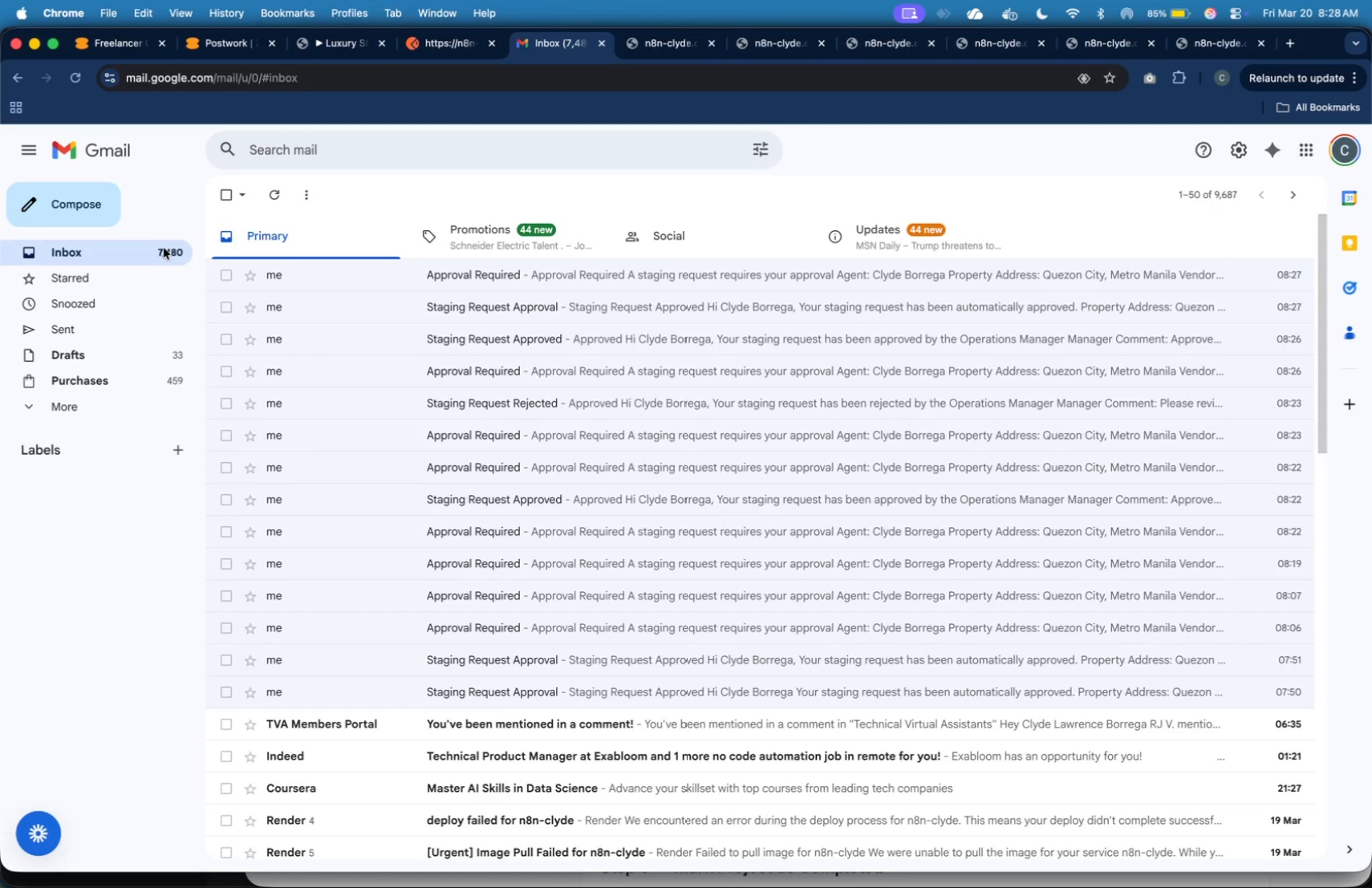 
left_click([164, 248])
 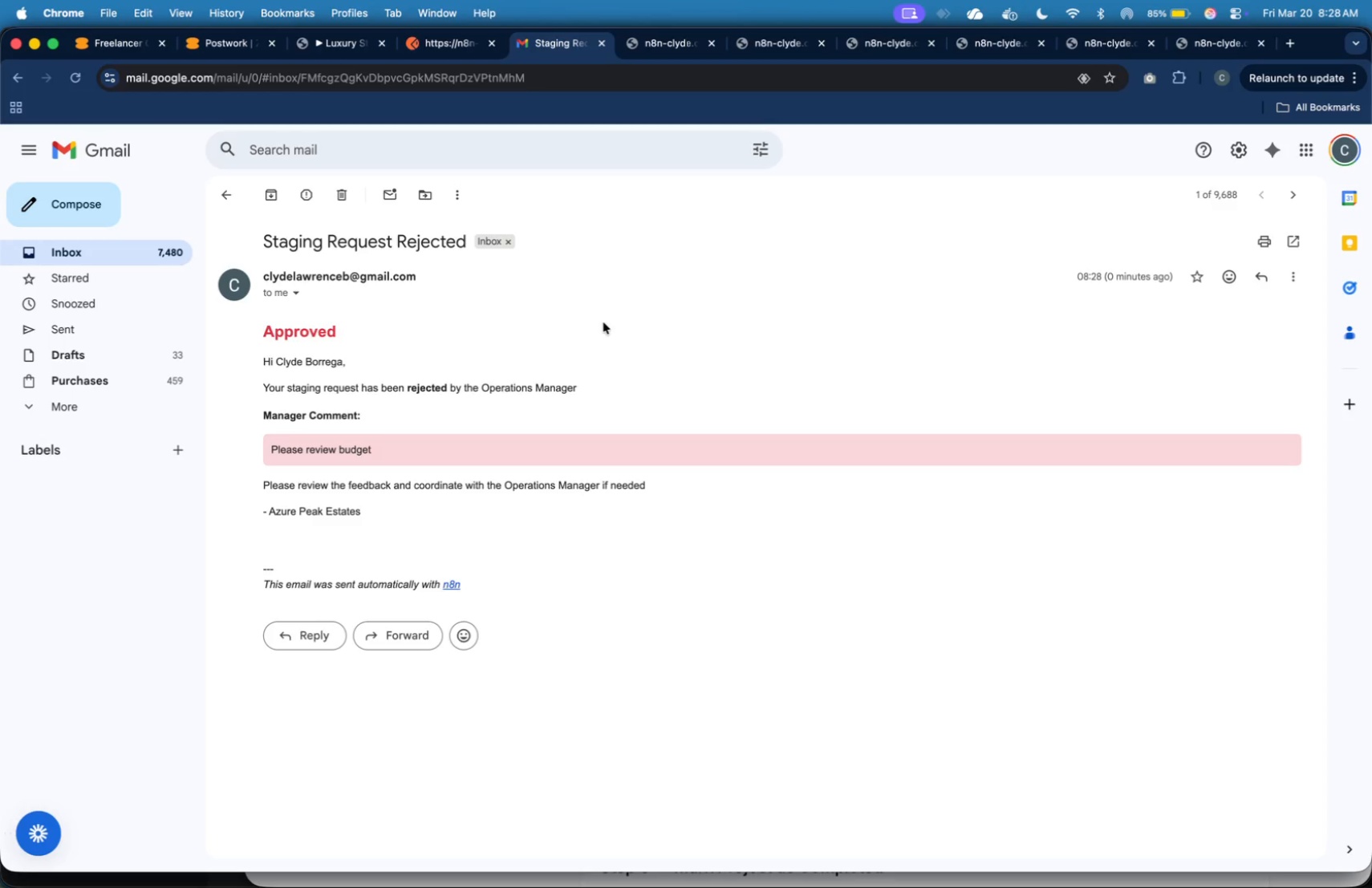 
wait(17.14)
 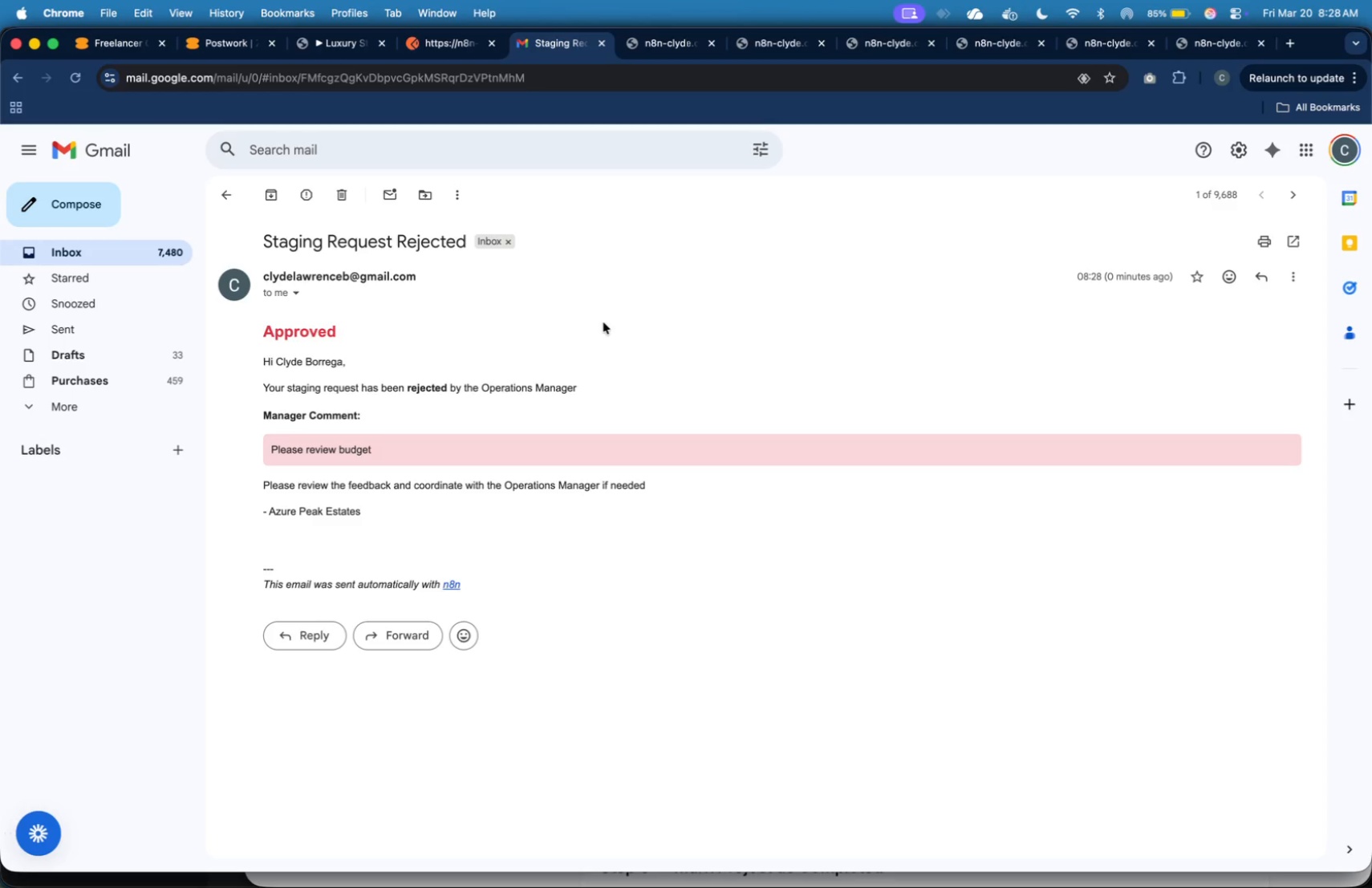 
left_click([709, 45])
 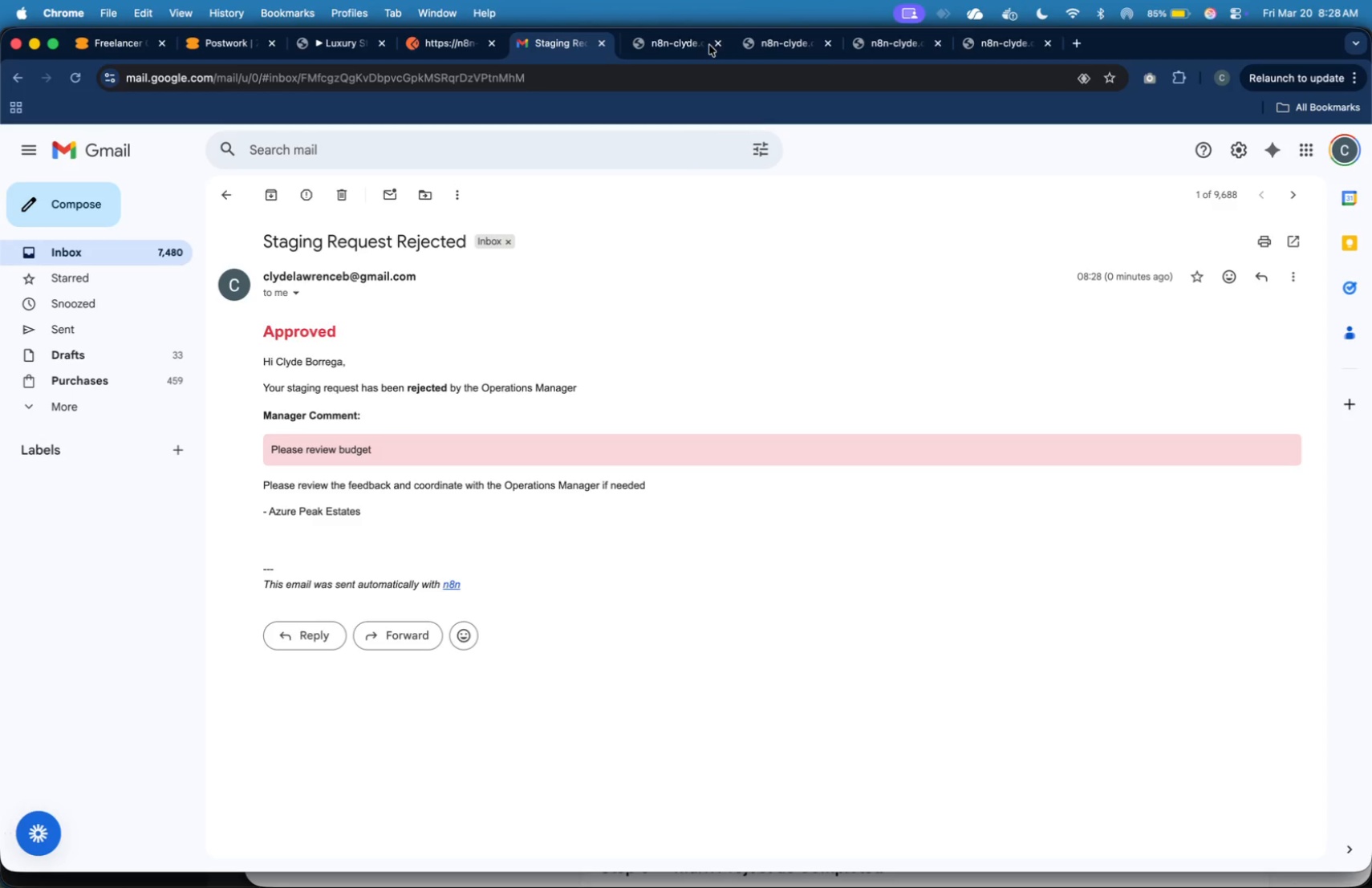 
double_click([709, 45])
 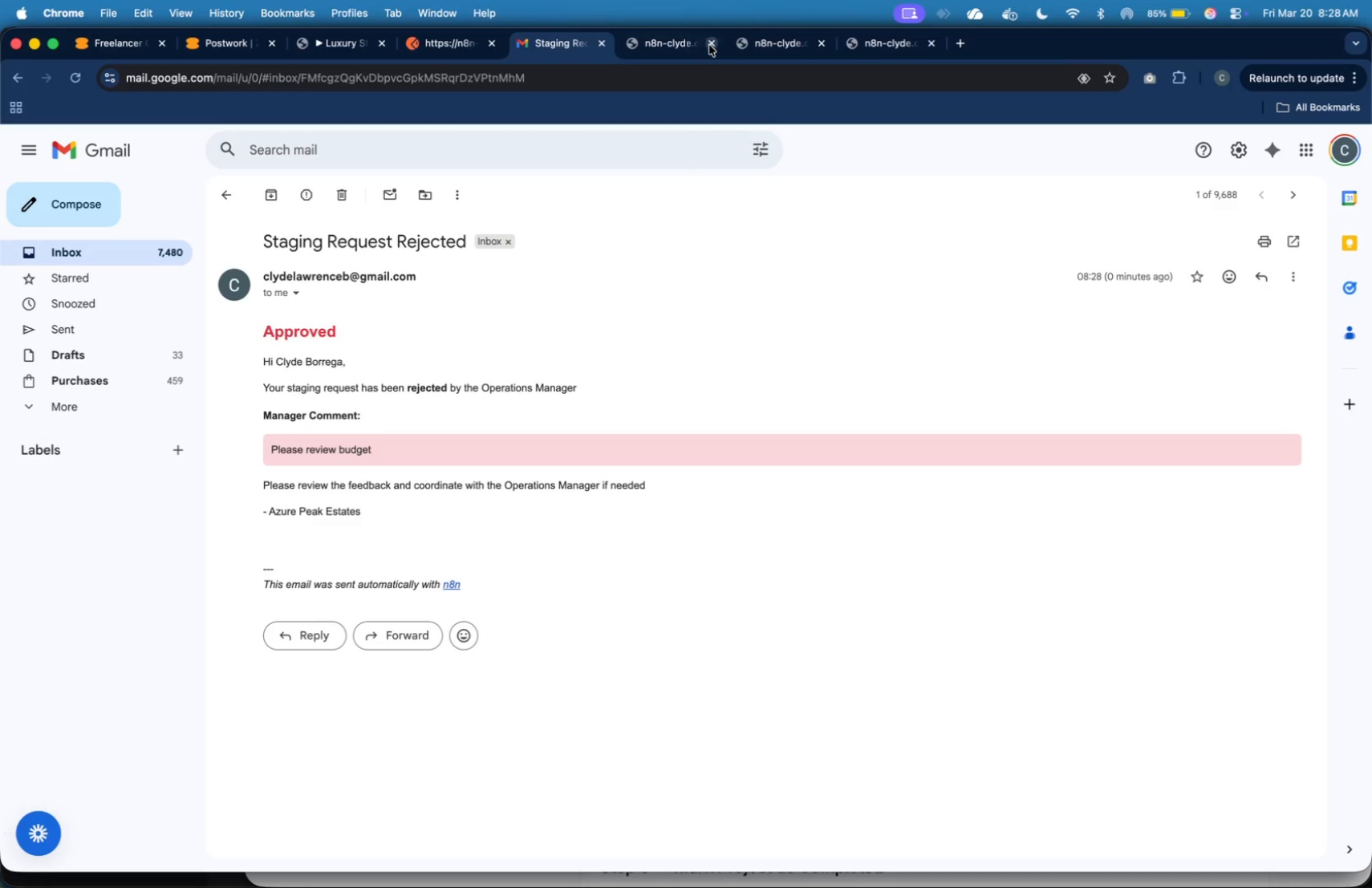 
triple_click([709, 45])
 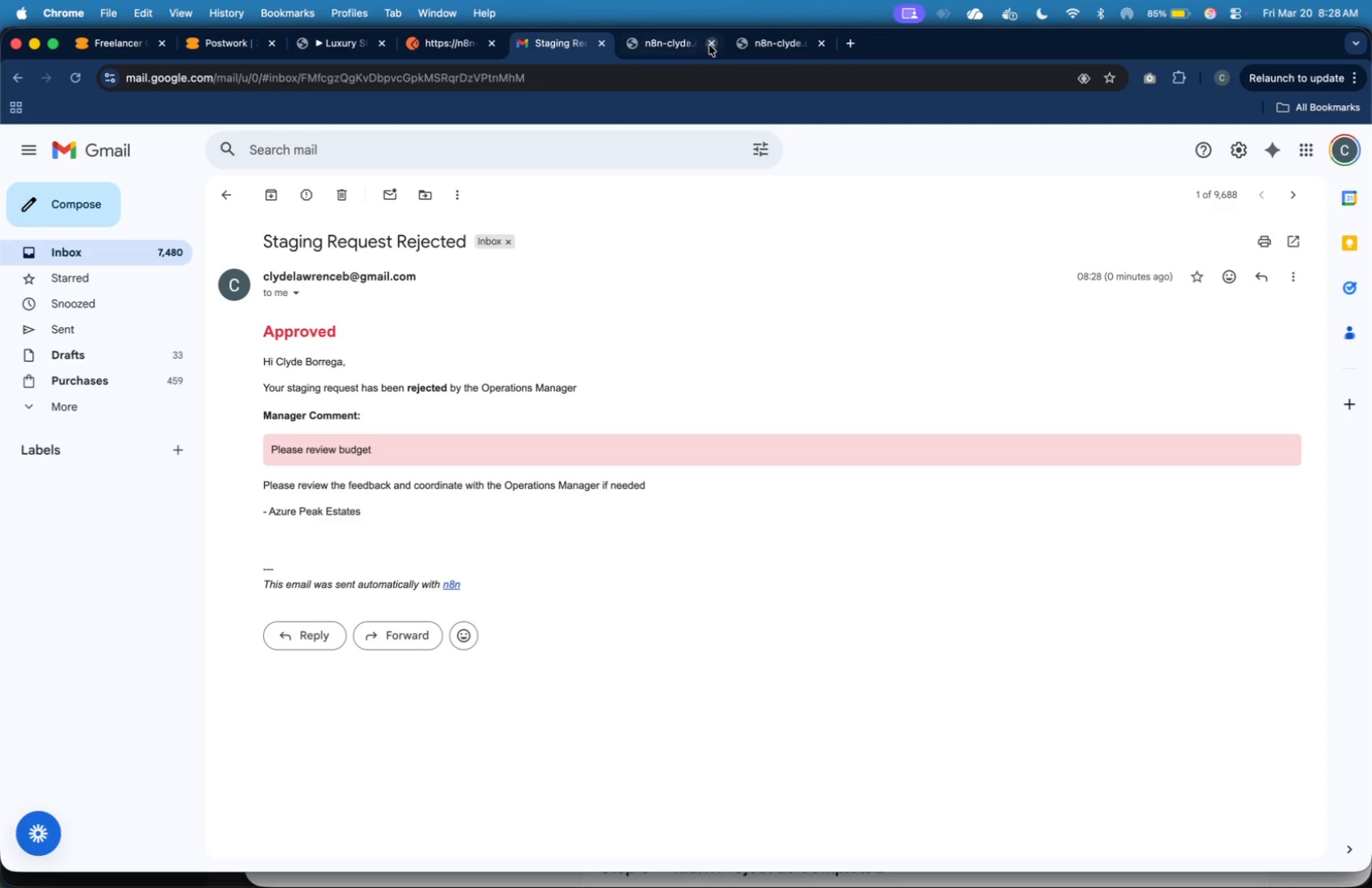 
triple_click([709, 45])
 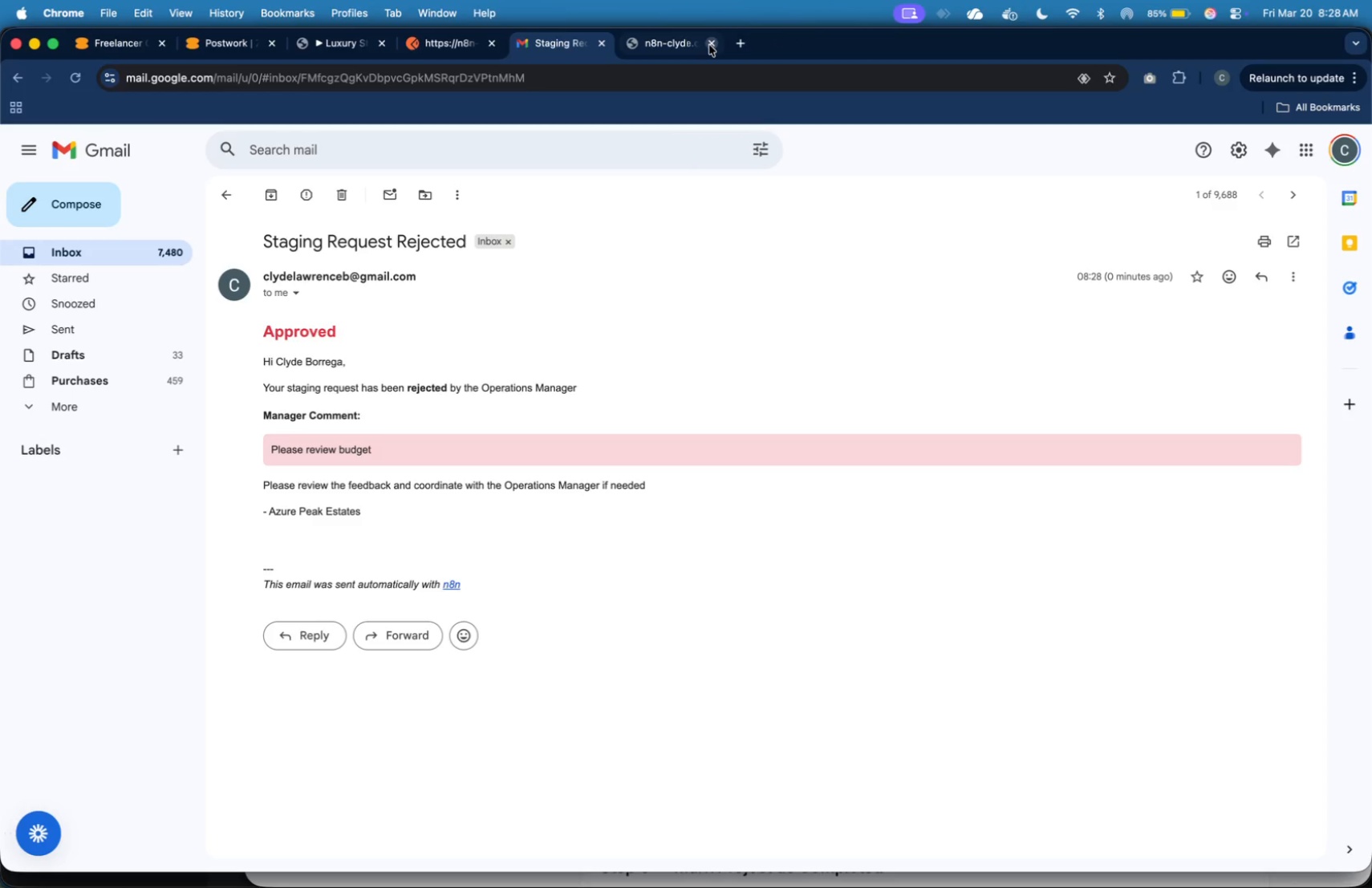 
triple_click([709, 45])
 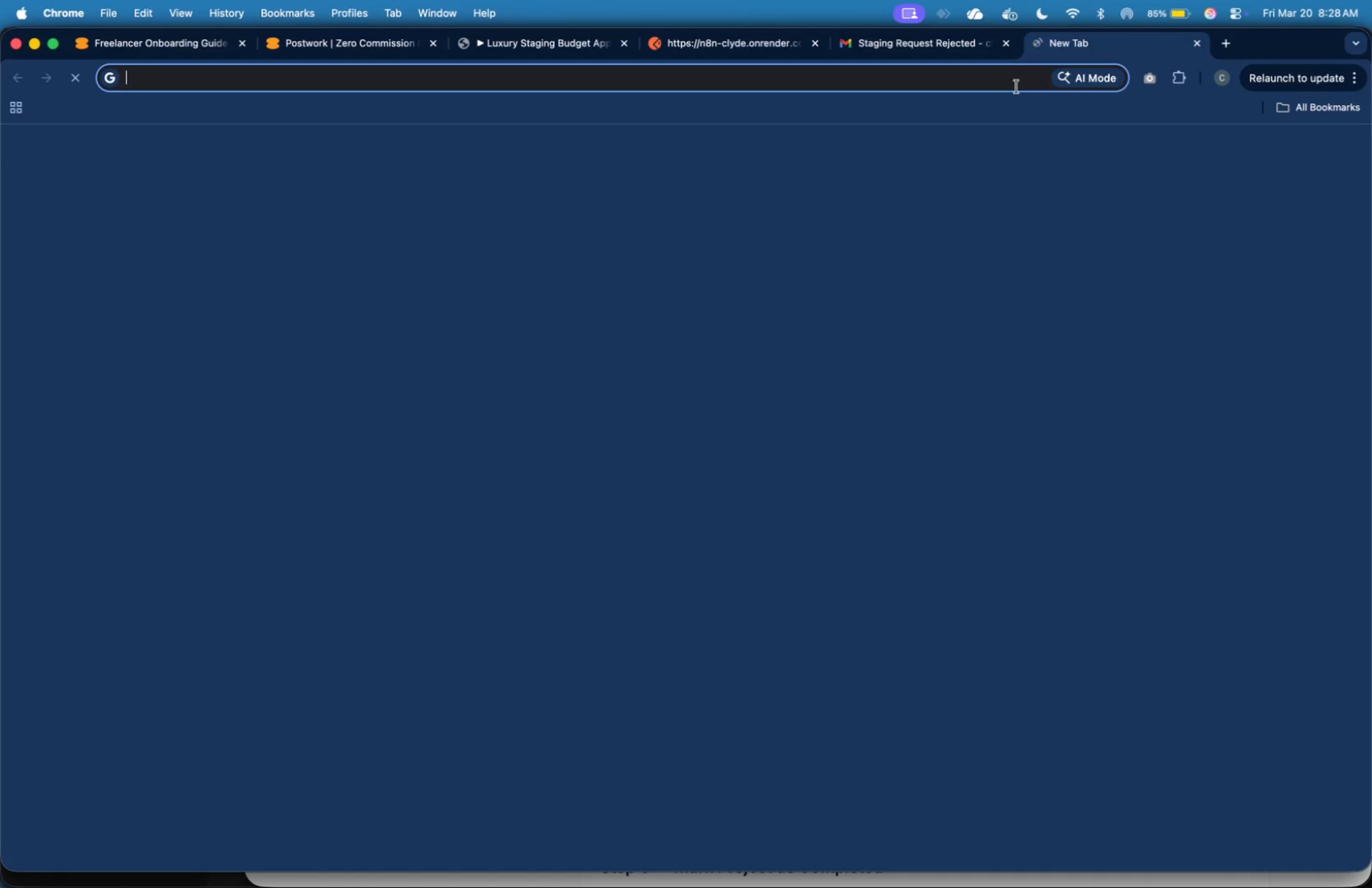 
type(d)
key(Backspace)
key(Backspace)
type(google docs)
 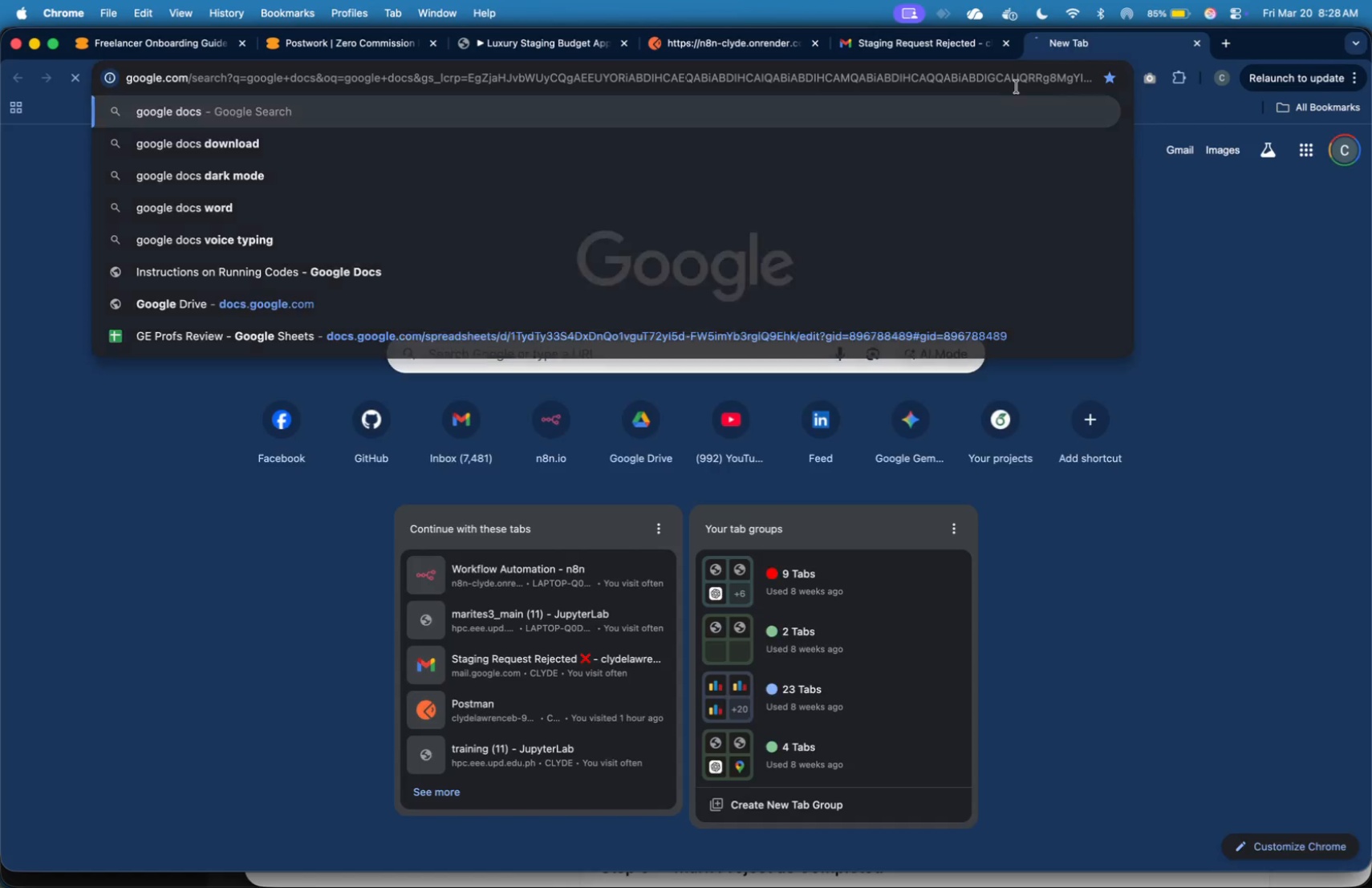 
key(Enter)
 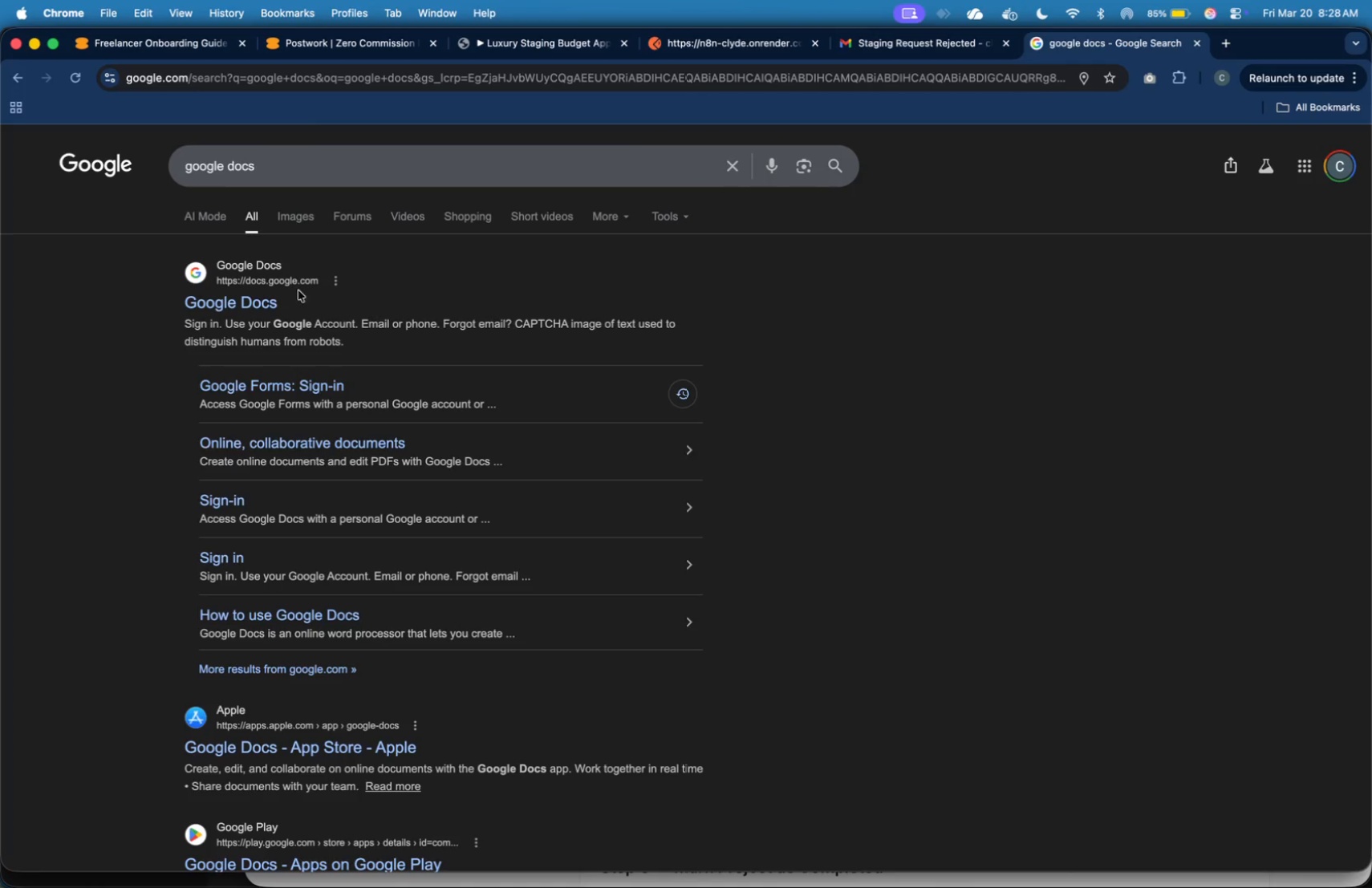 
left_click([264, 300])
 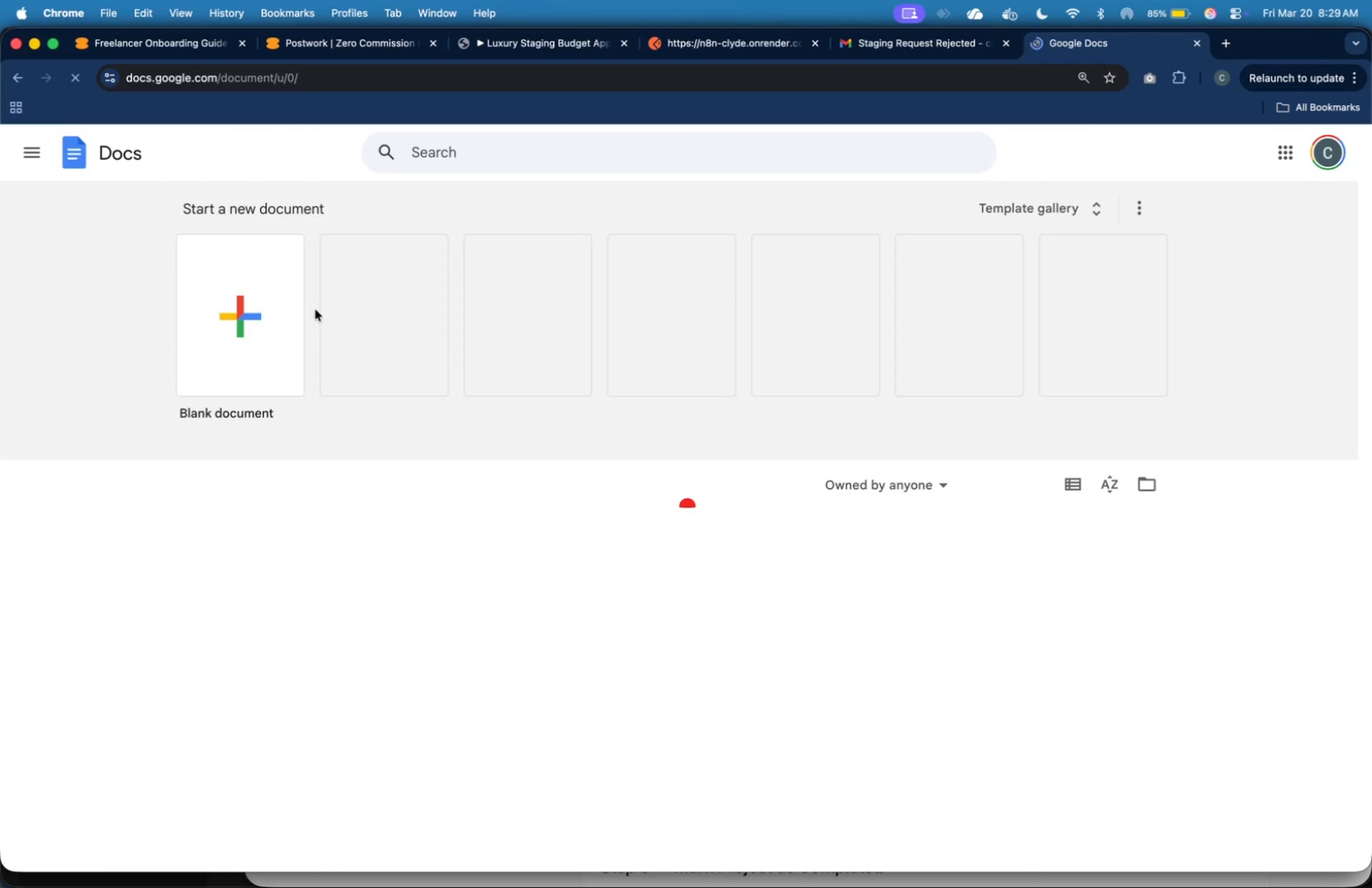 
left_click([232, 344])
 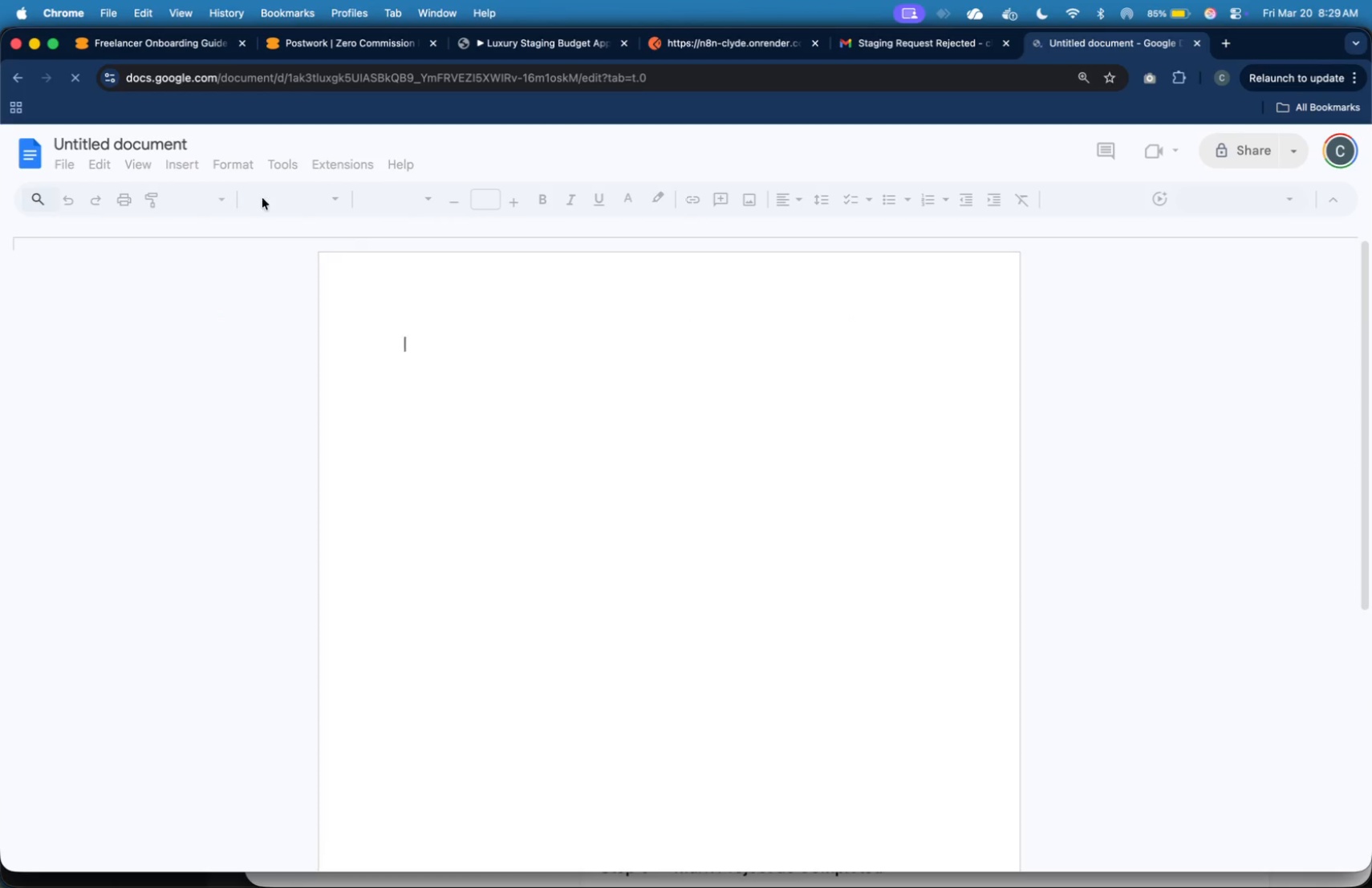 
left_click([152, 149])
 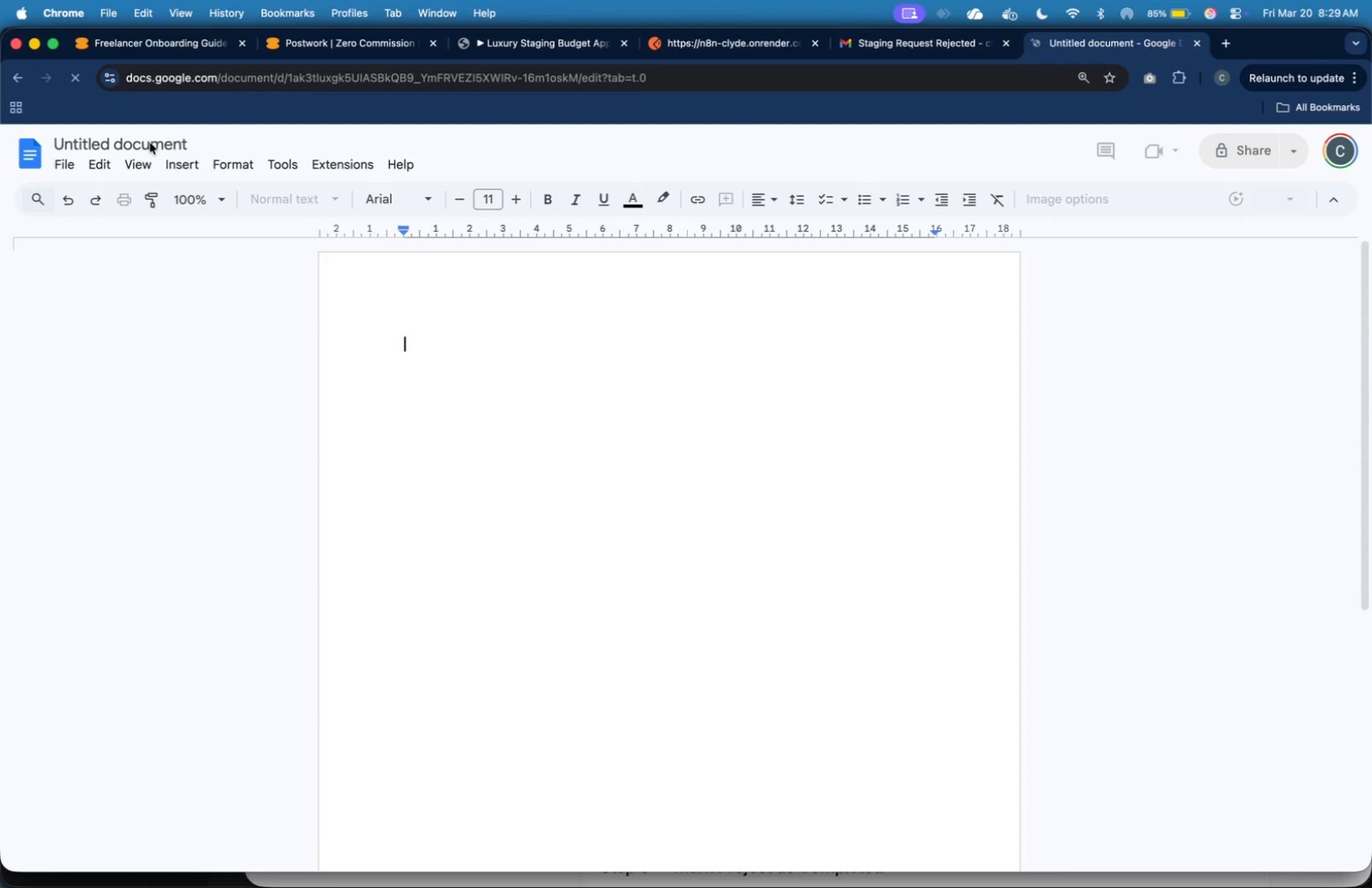 
left_click([149, 143])
 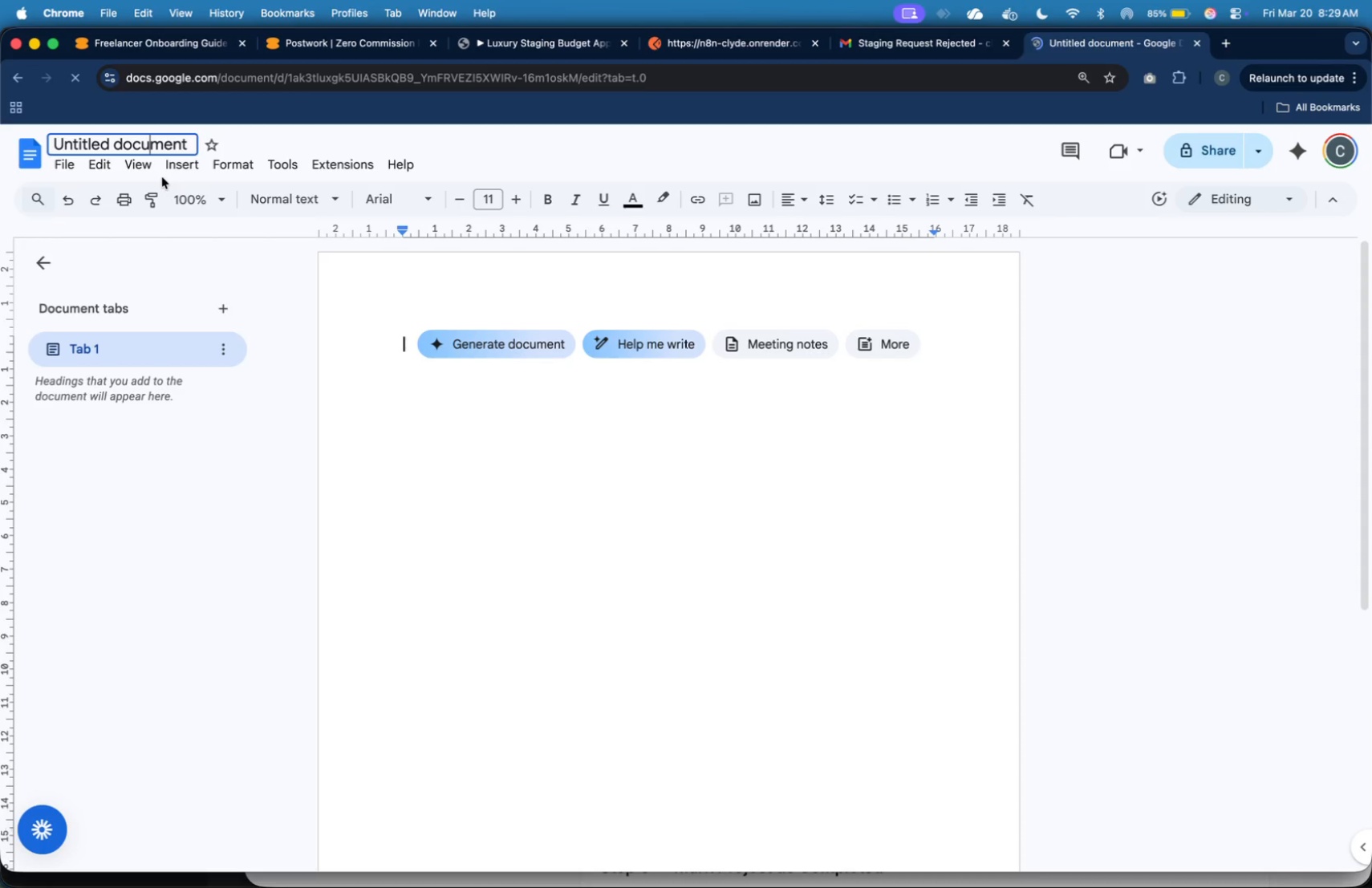 
key(Meta+CommandLeft)
 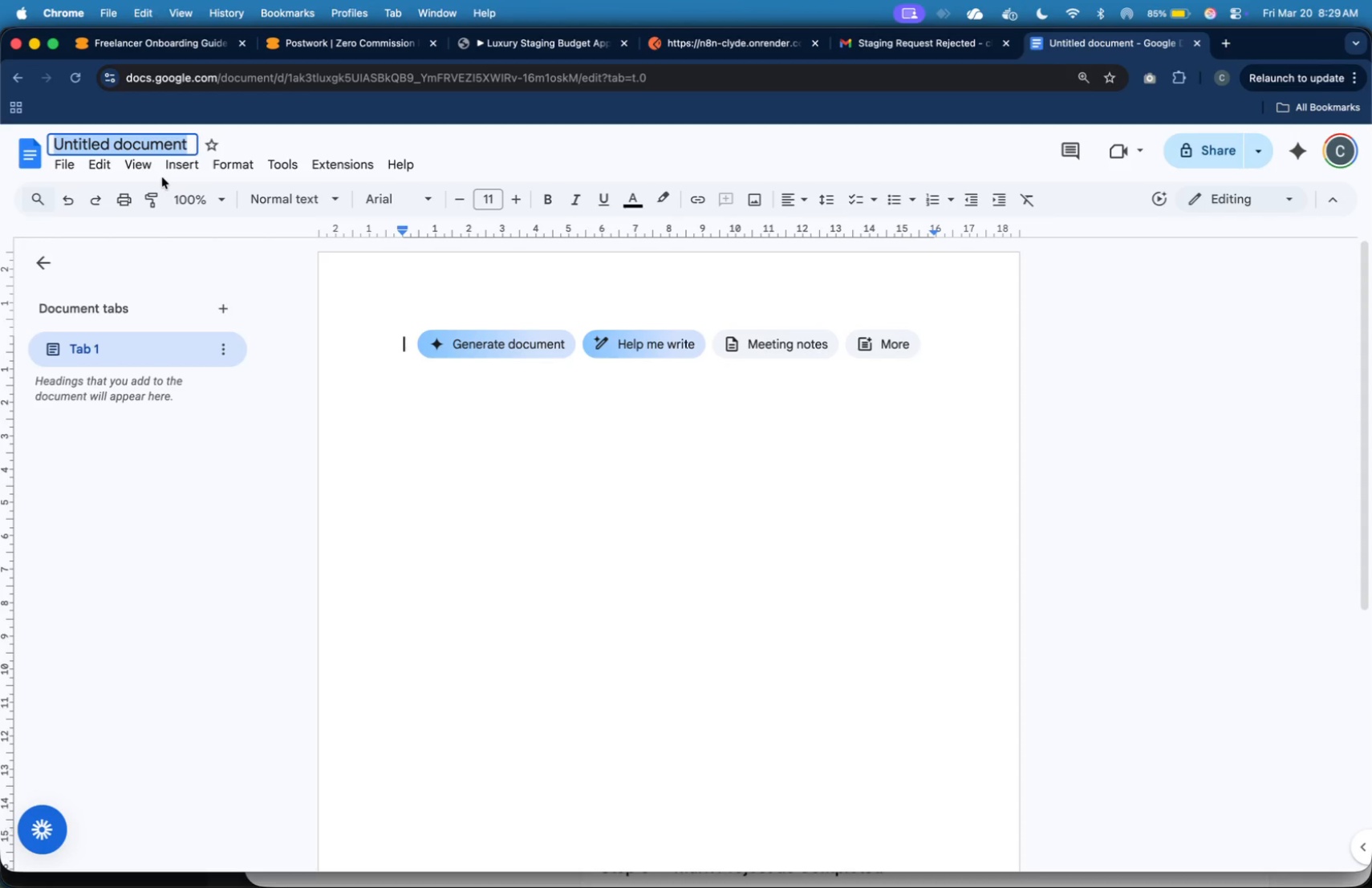 
key(Meta+A)
 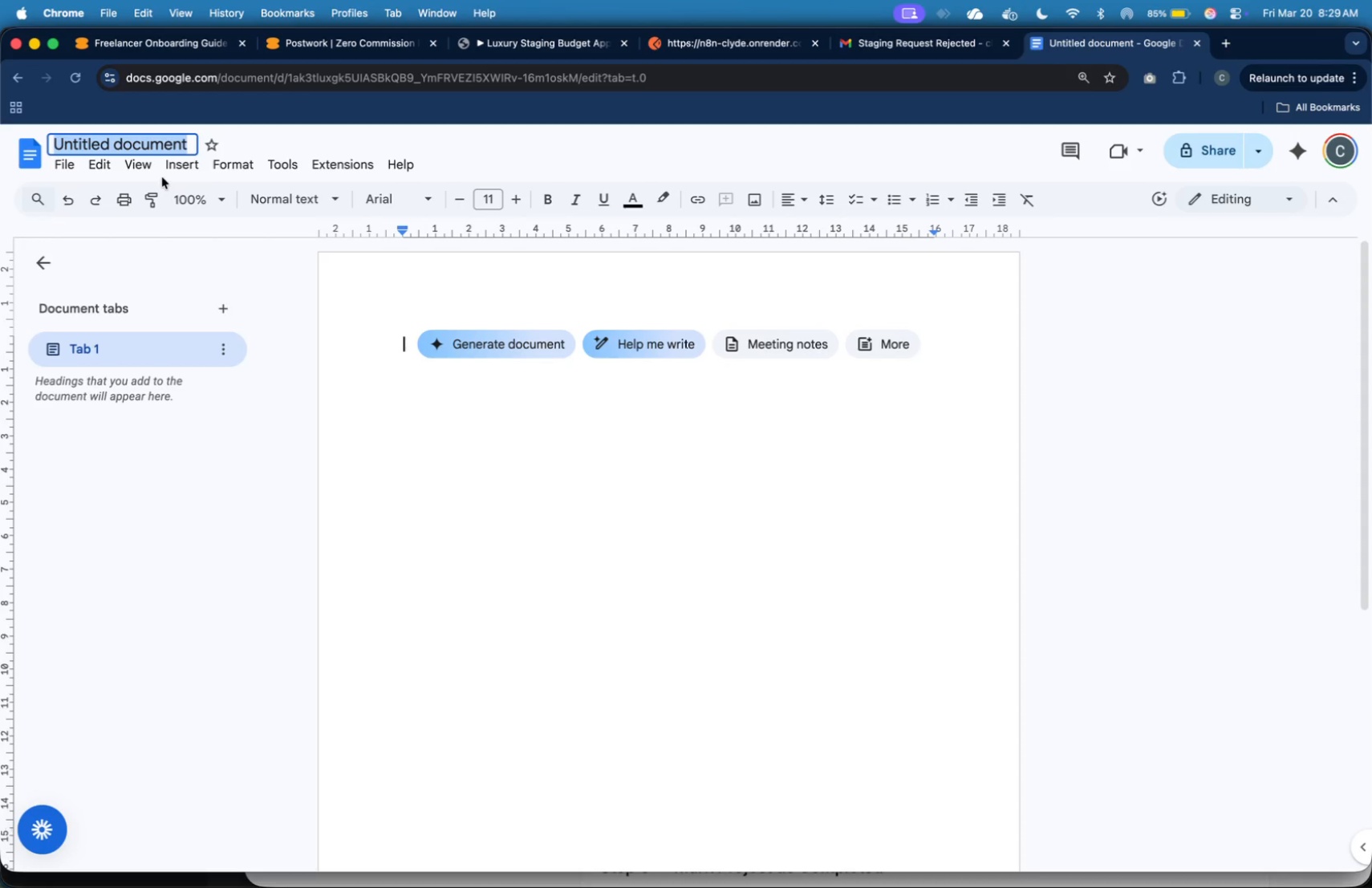 
type(Luxury Staging Budget Approval Workflow)
 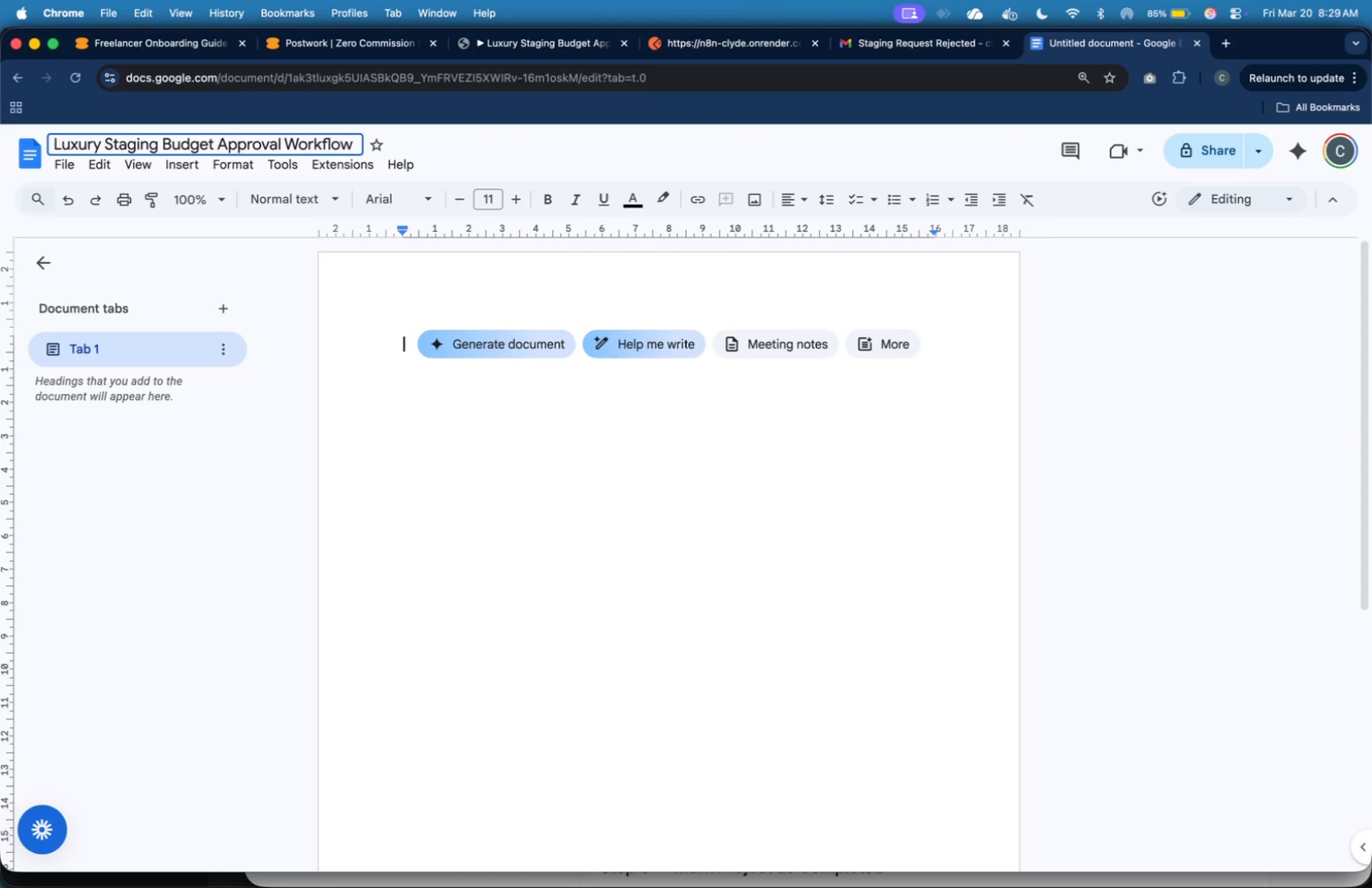 
key(Meta+Tab)